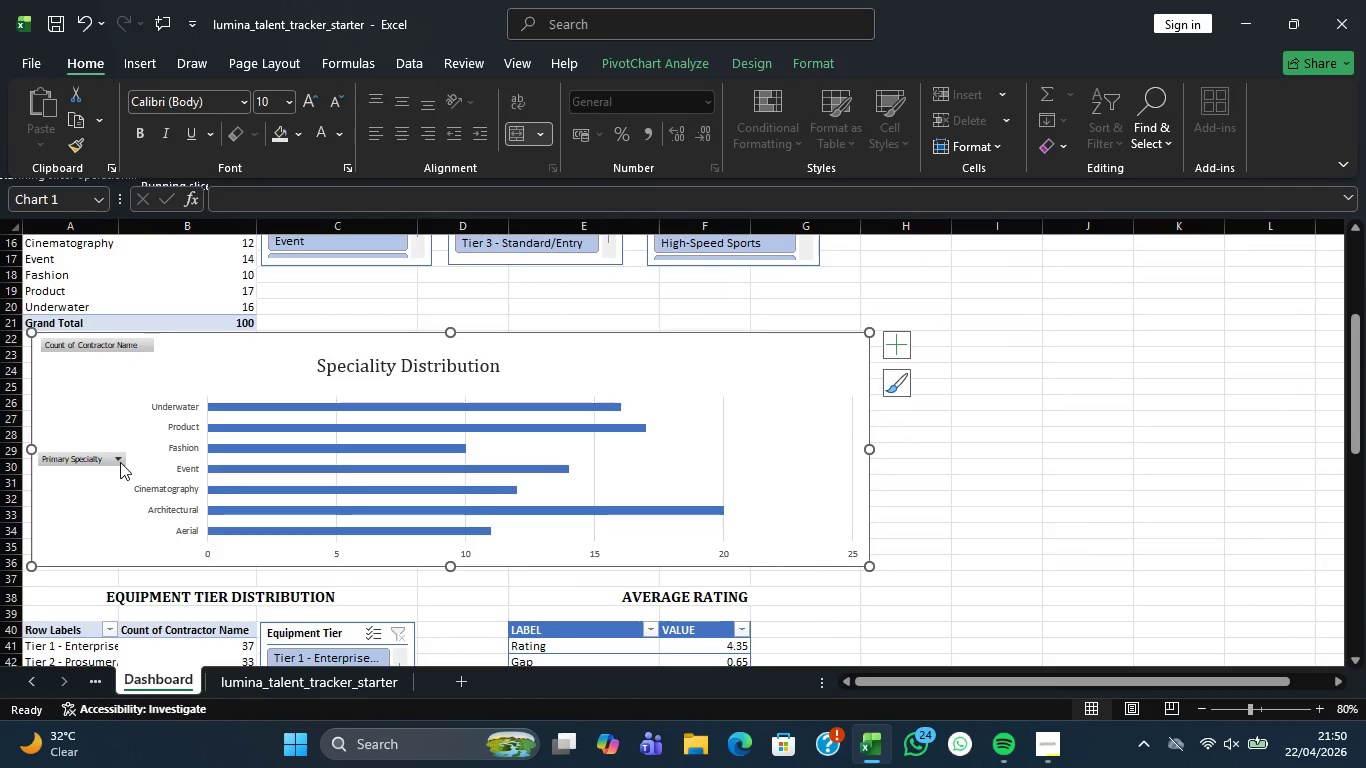 
left_click([120, 460])
 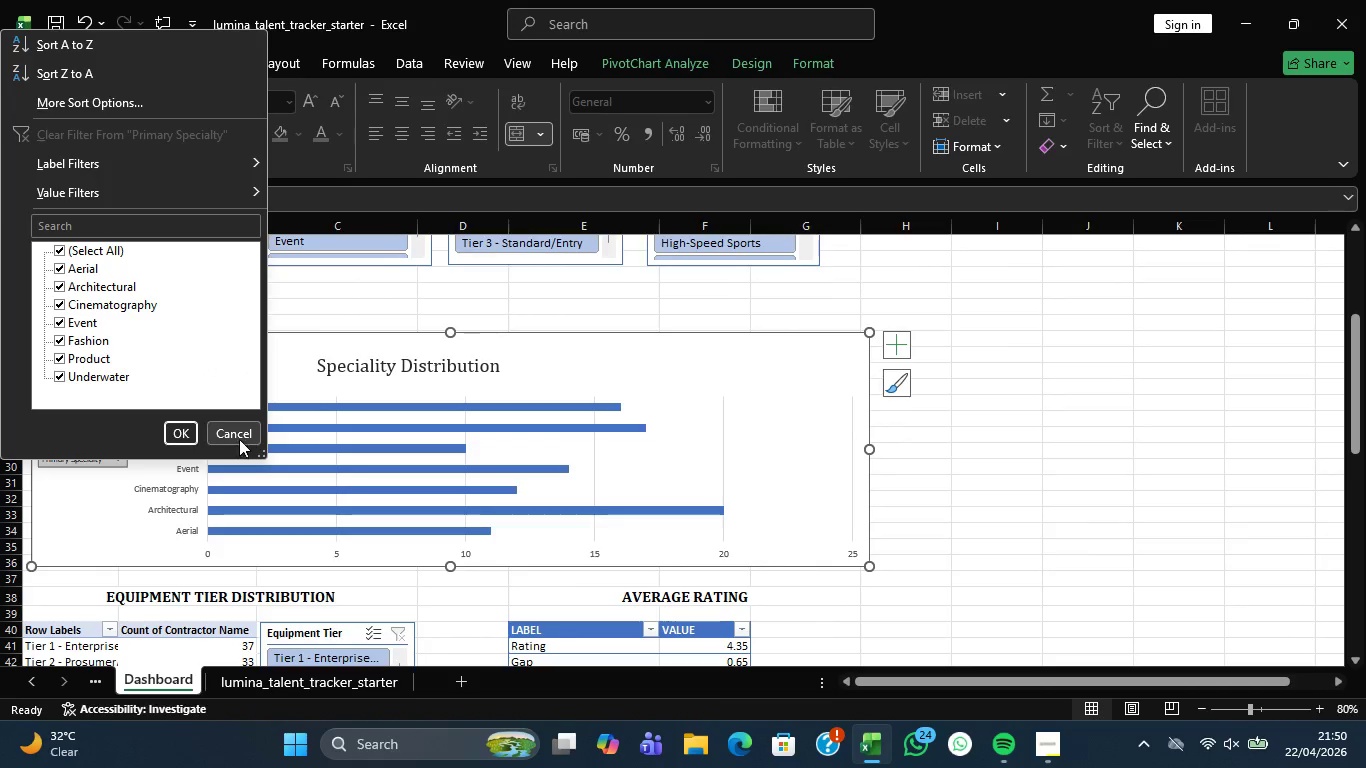 
left_click([239, 437])
 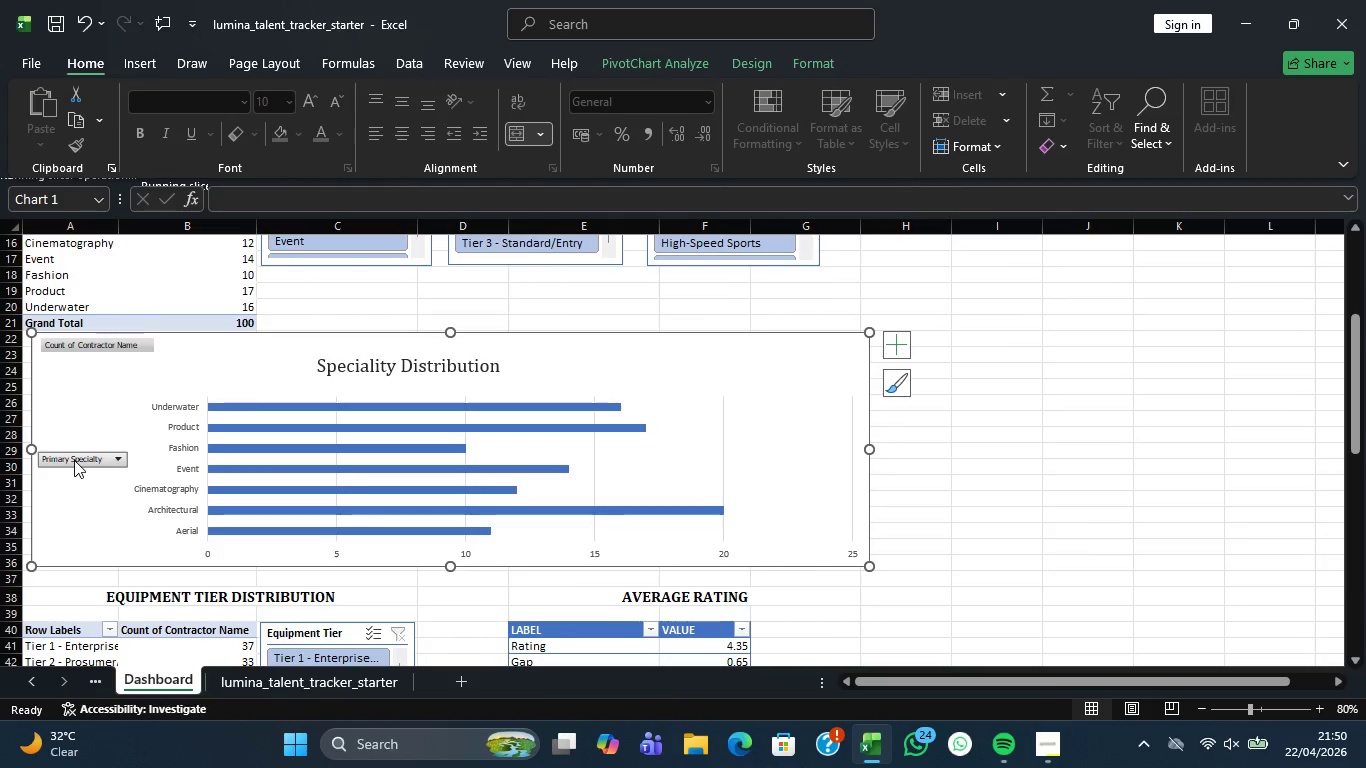 
right_click([74, 460])
 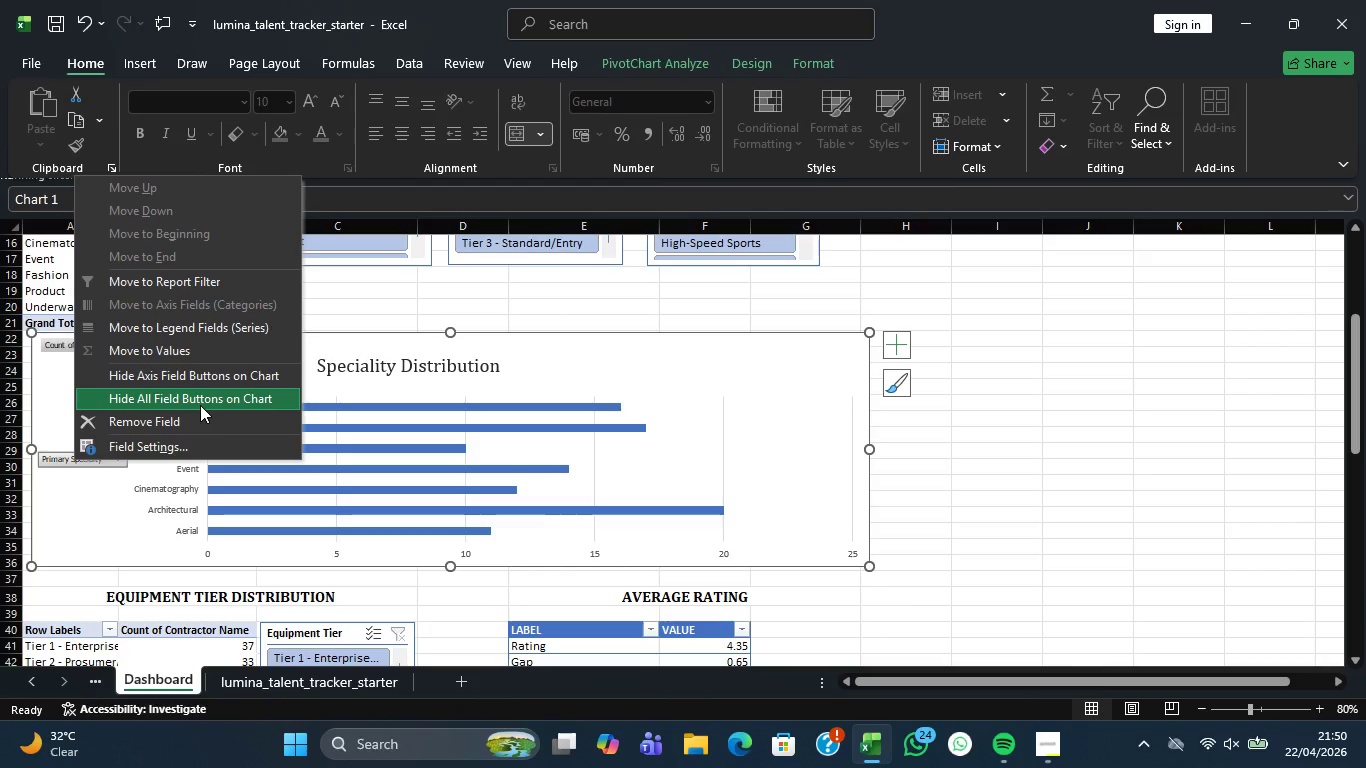 
left_click([202, 405])
 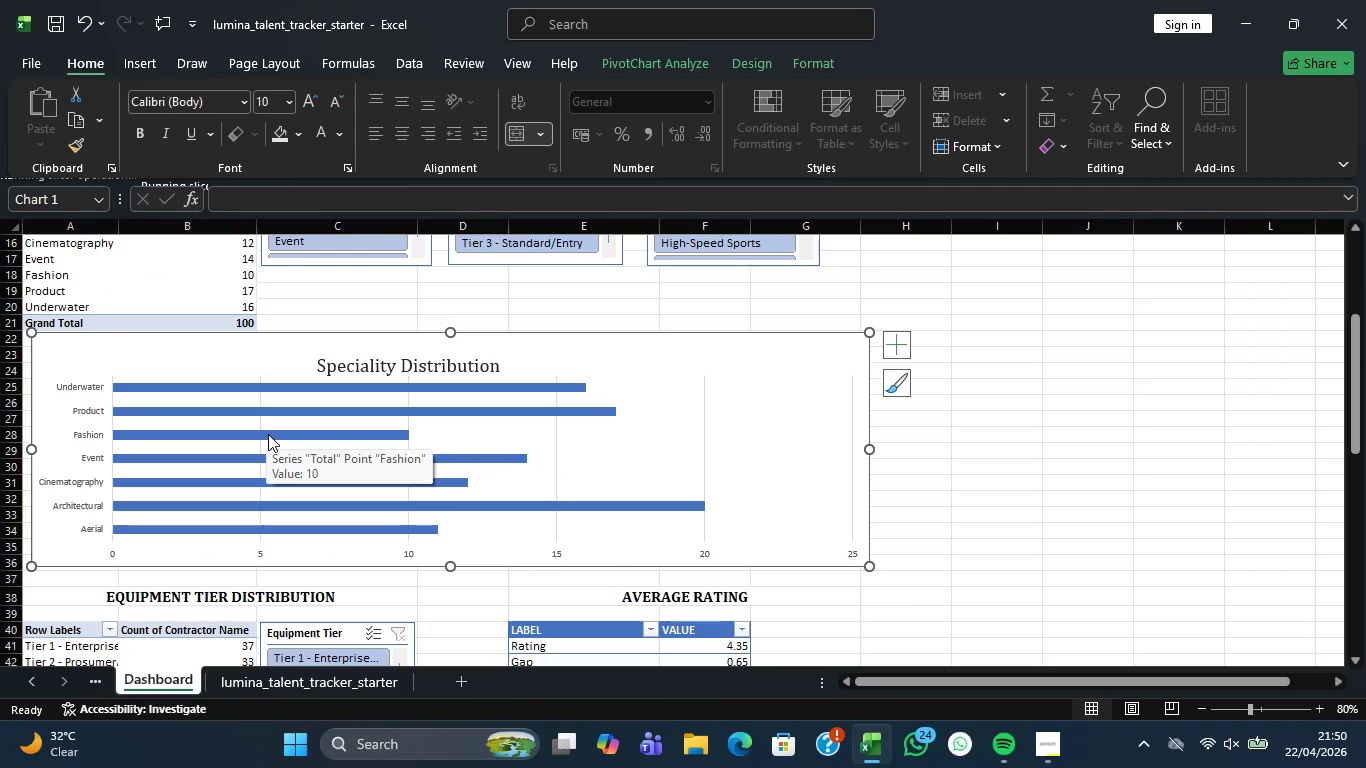 
scroll: coordinate [284, 439], scroll_direction: up, amount: 1.0
 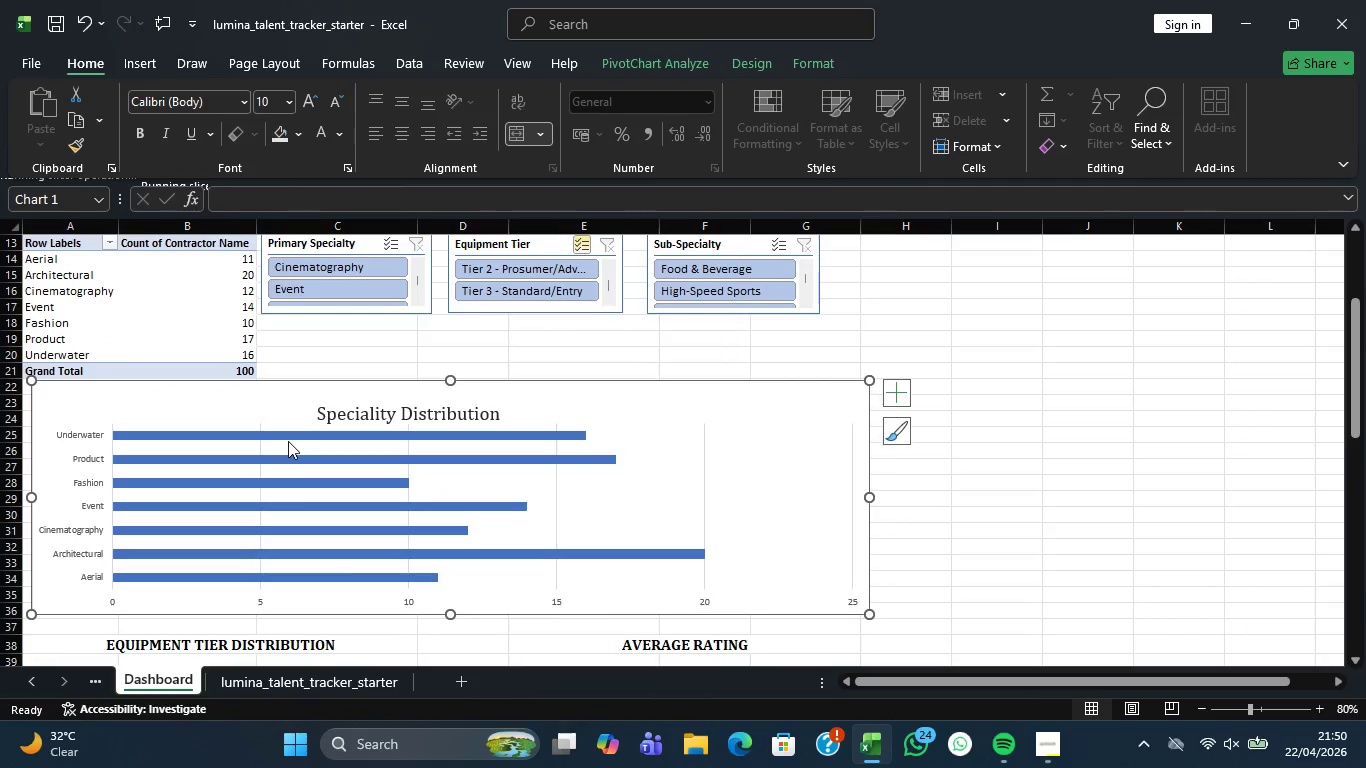 
scroll: coordinate [277, 470], scroll_direction: down, amount: 5.0
 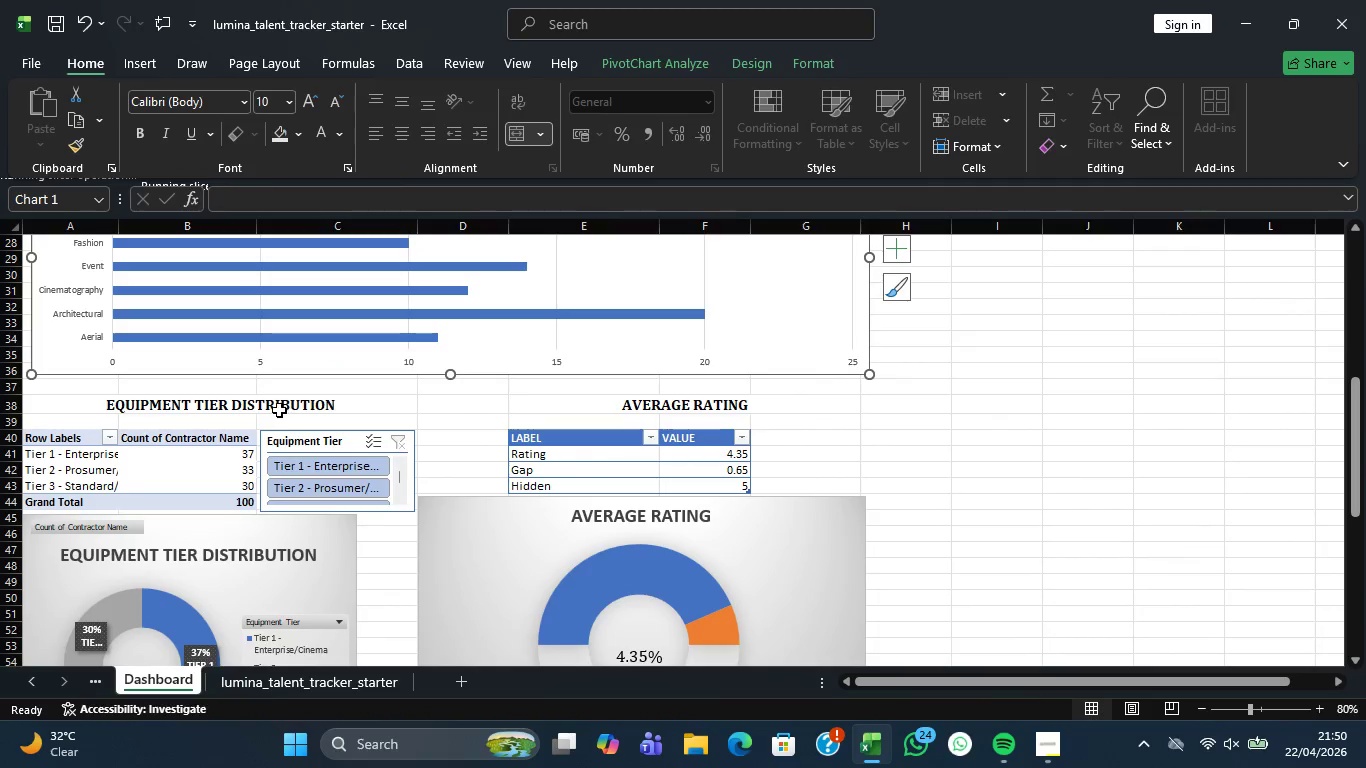 
left_click([279, 409])
 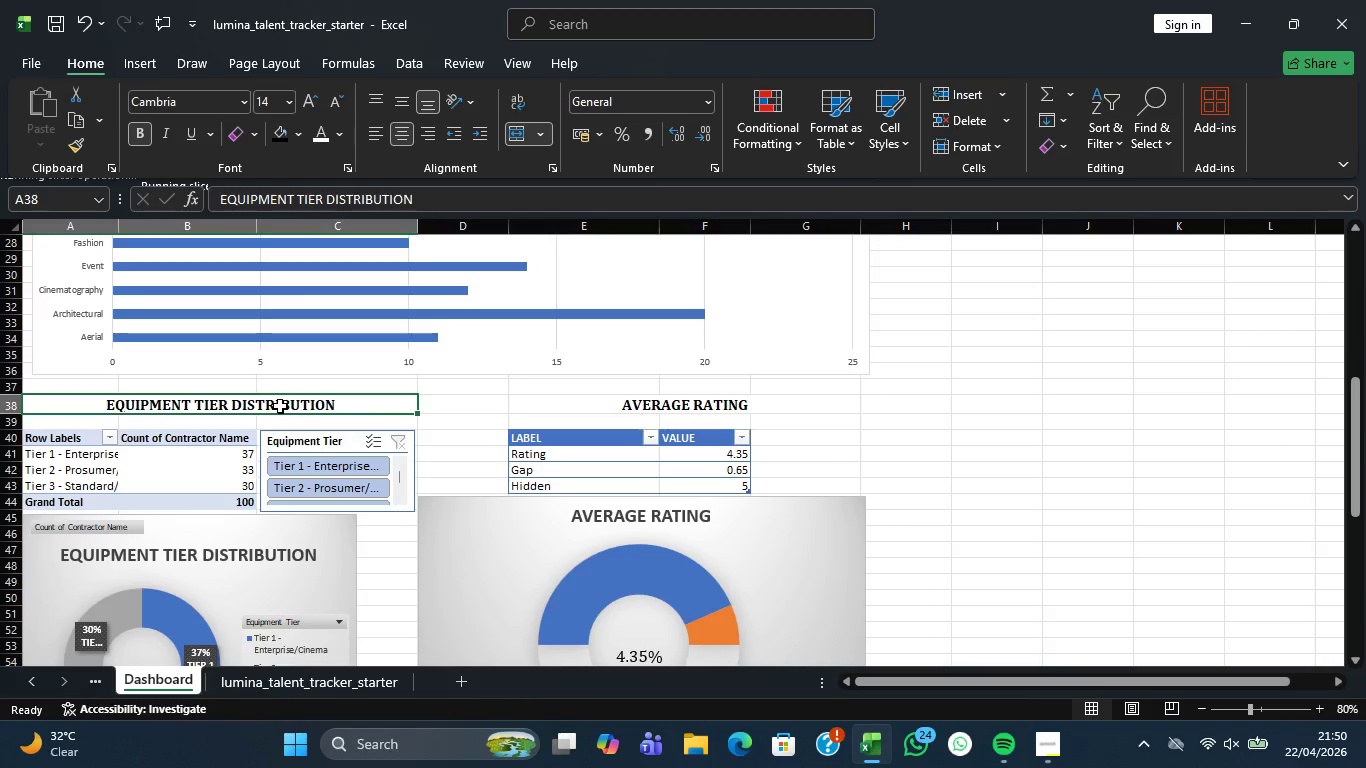 
wait(10.67)
 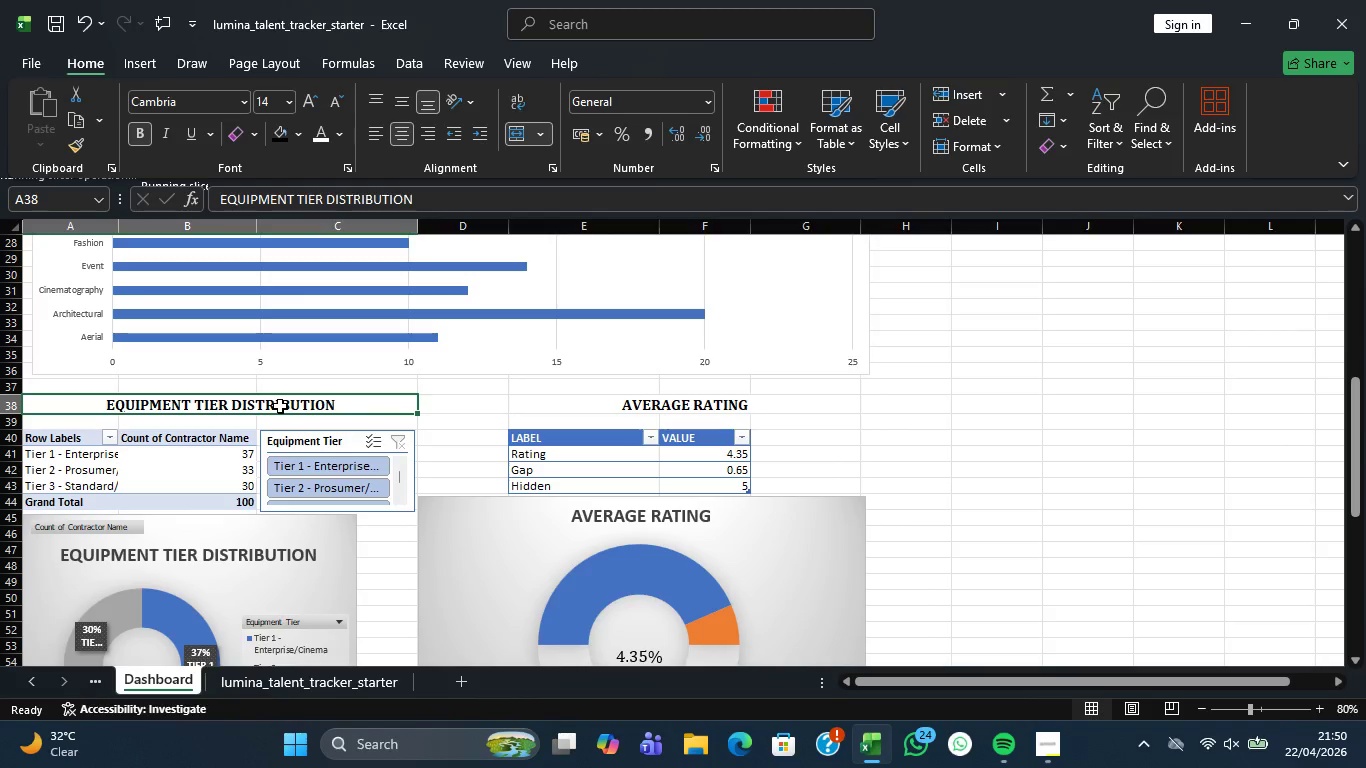 
left_click([283, 136])
 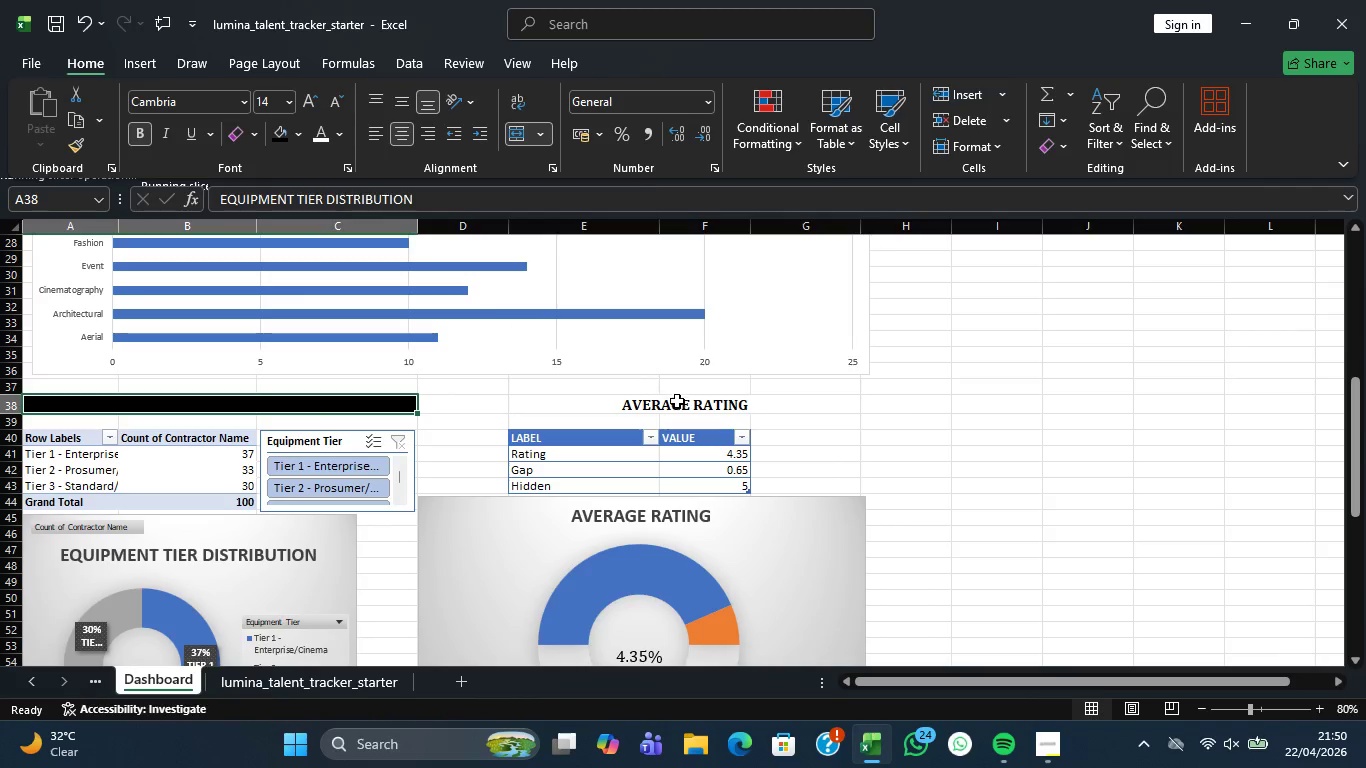 
left_click([677, 403])
 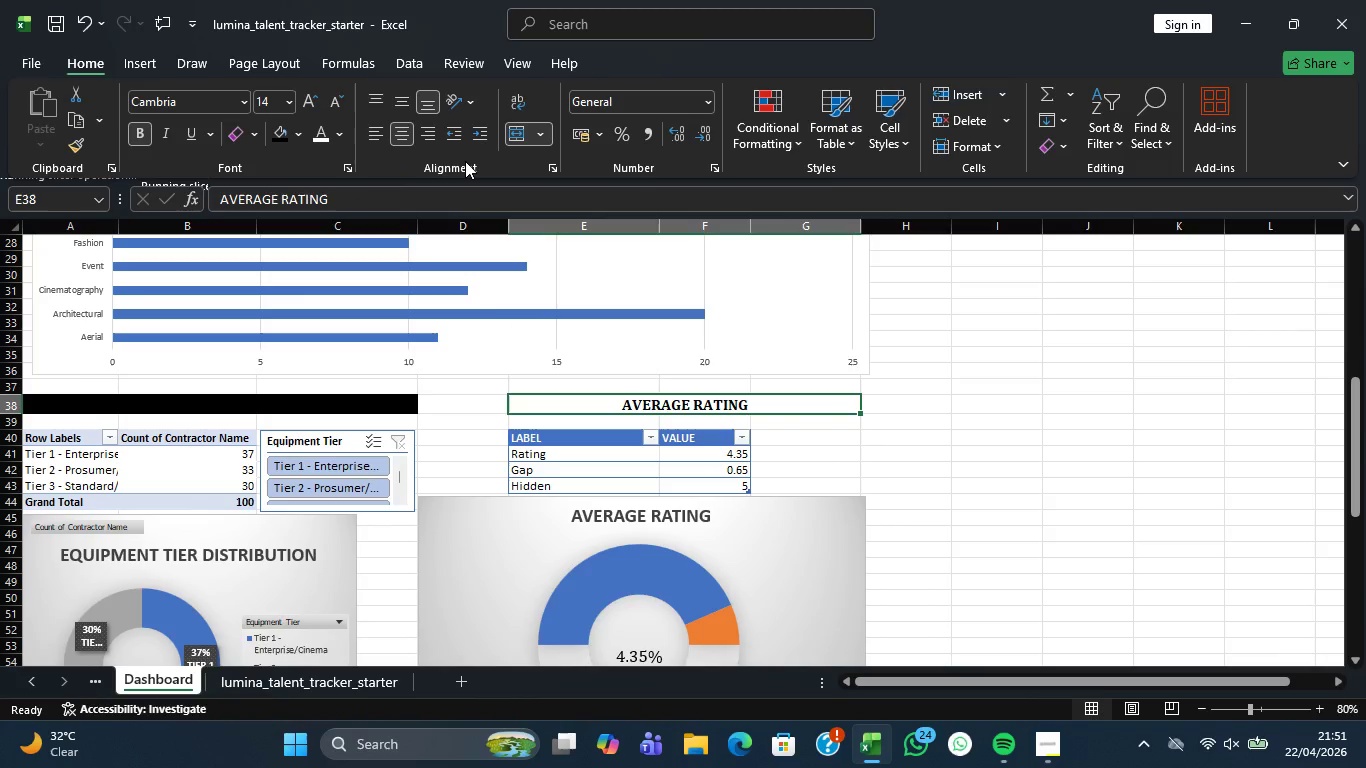 
wait(8.09)
 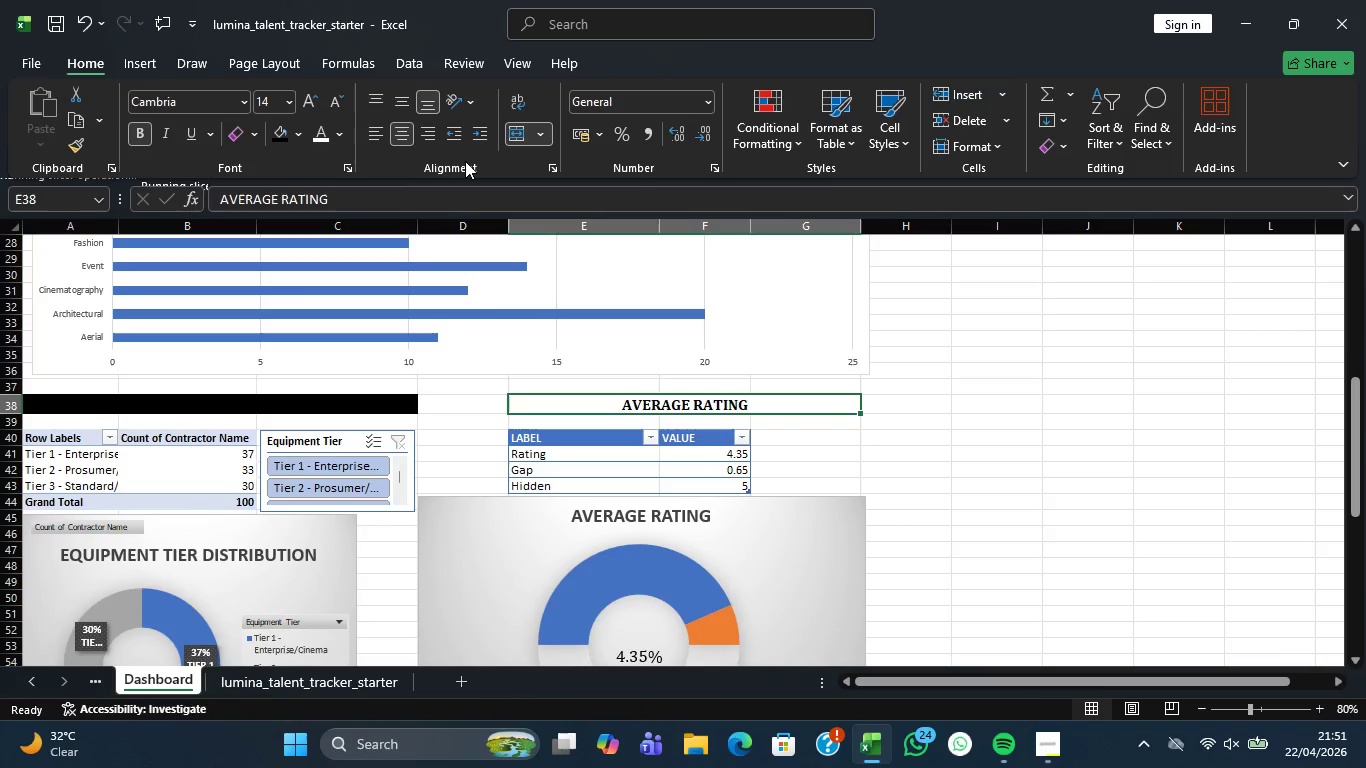 
mouse_move([320, 92])
 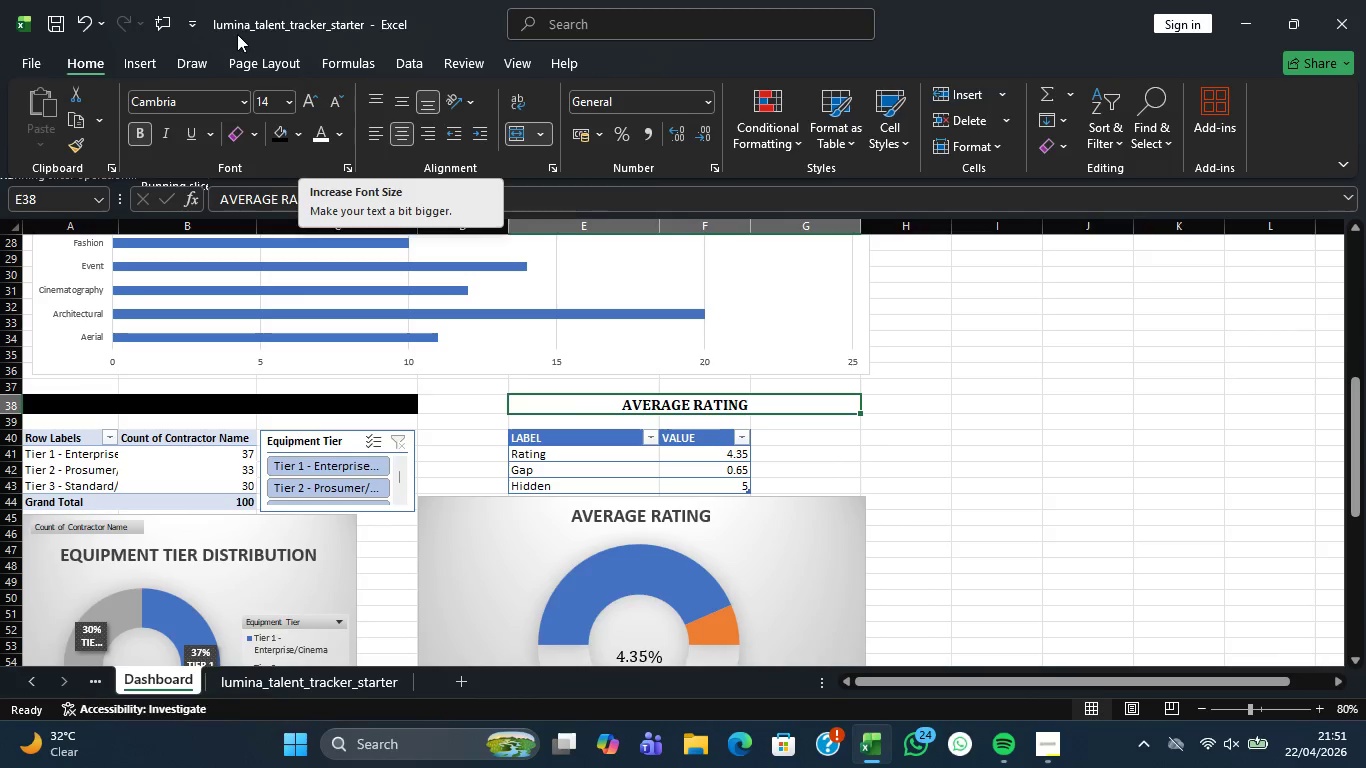 
mouse_move([215, 51])
 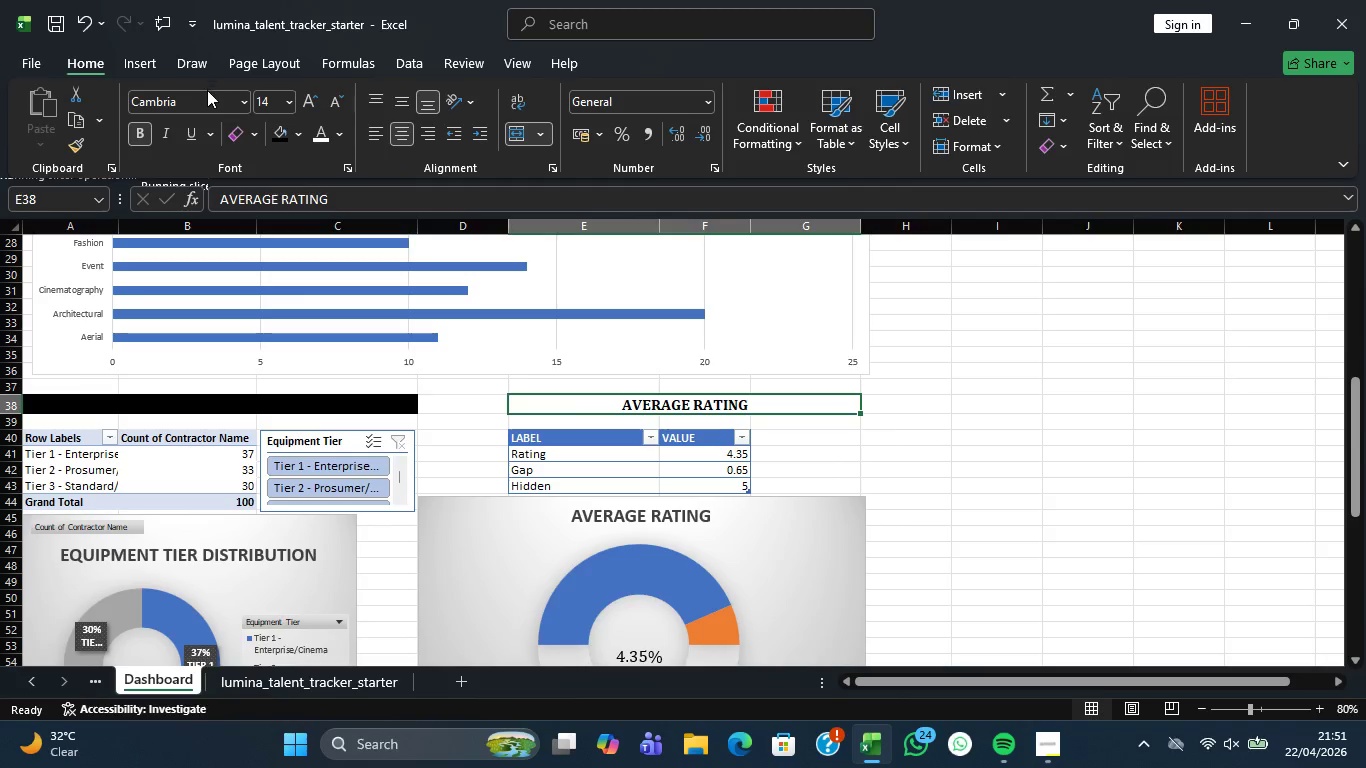 
mouse_move([185, 111])
 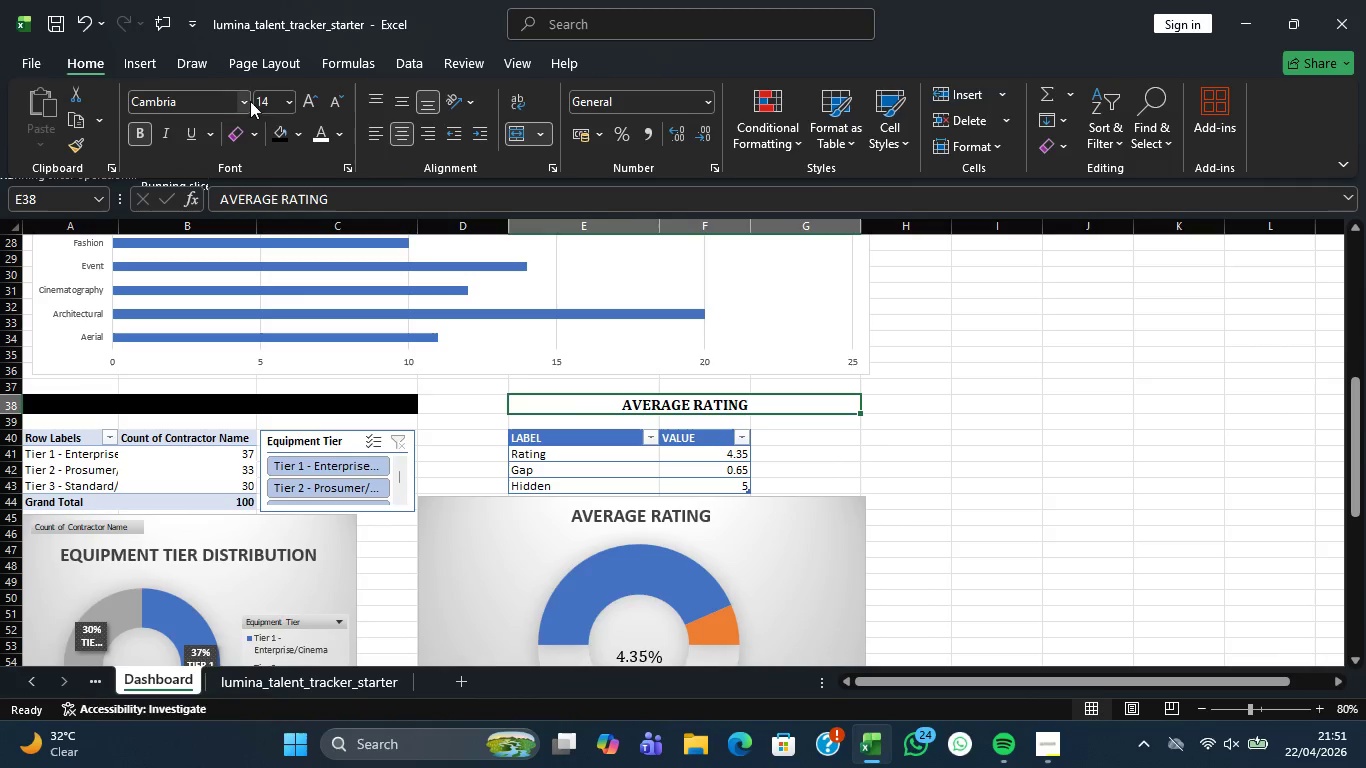 
wait(6.14)
 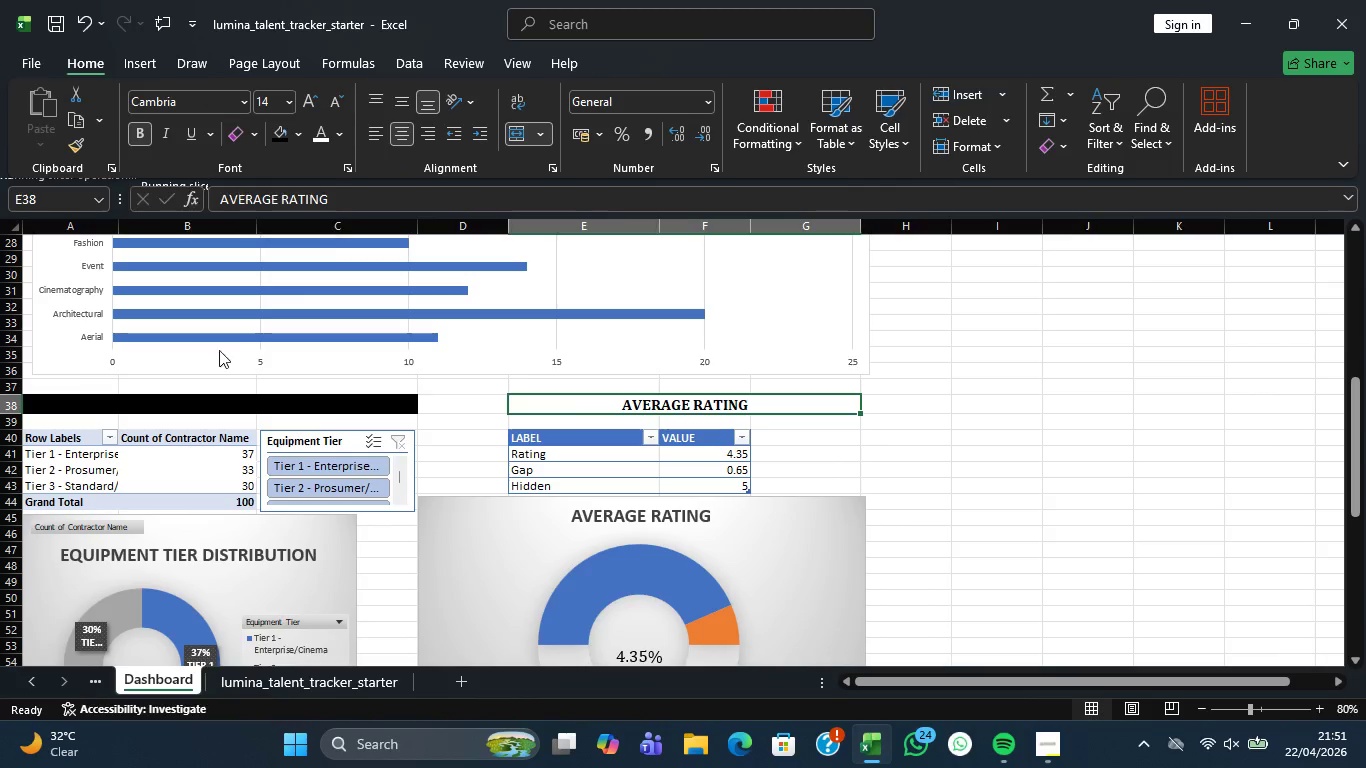 
left_click([325, 133])
 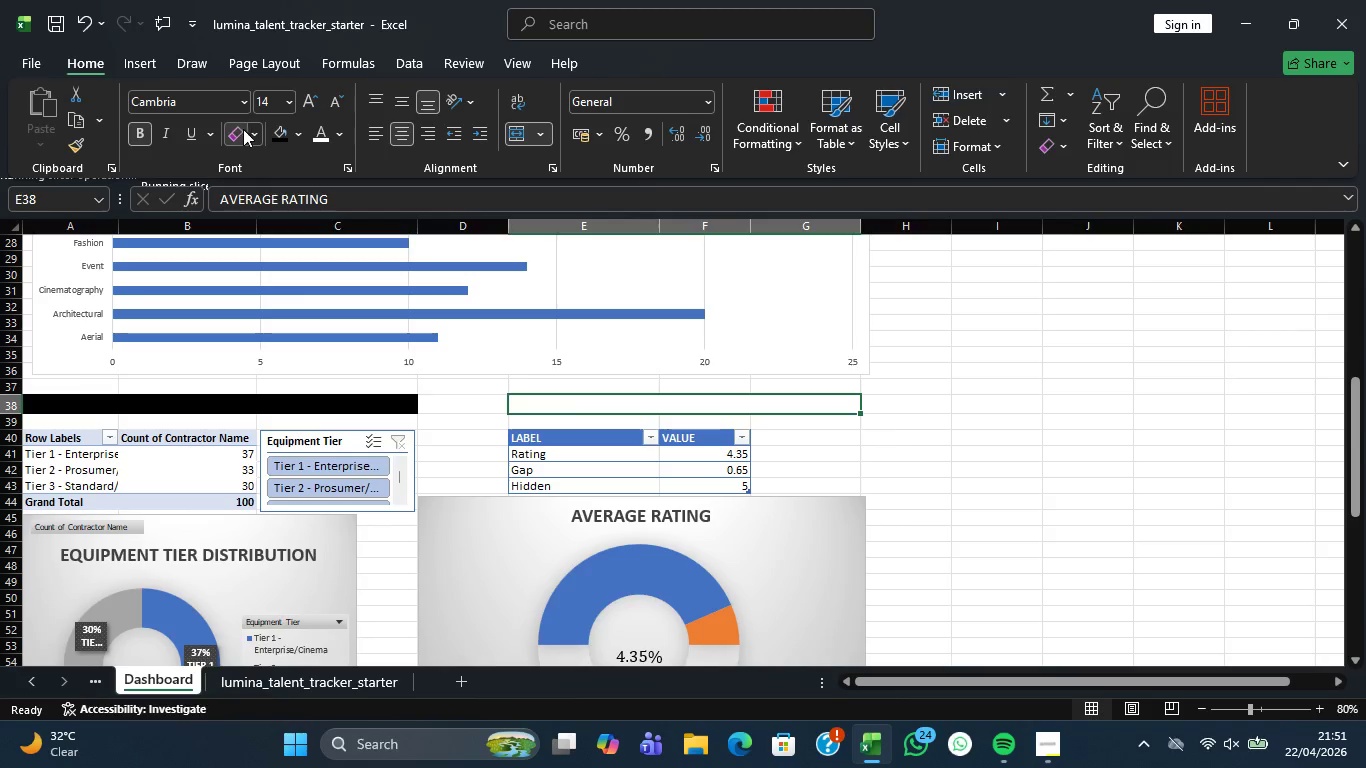 
left_click([286, 135])
 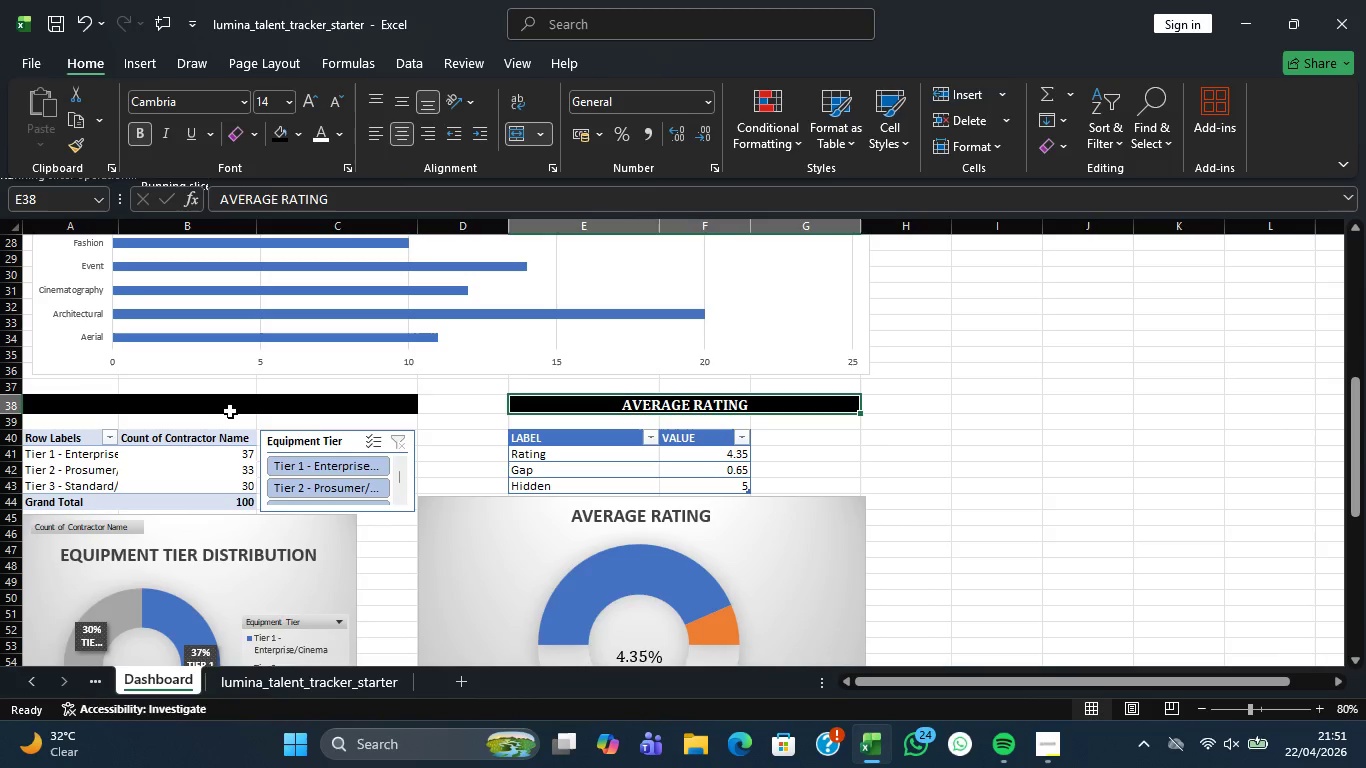 
left_click([233, 409])
 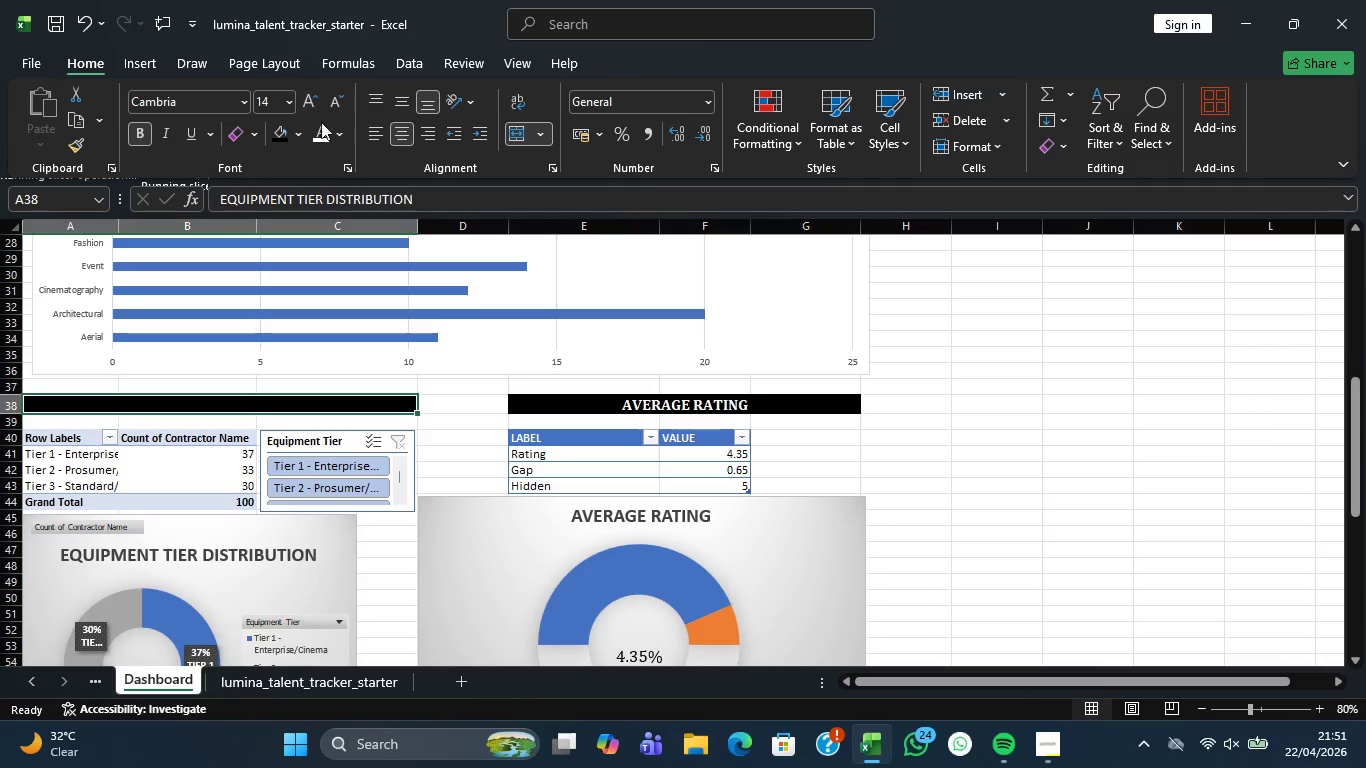 
left_click([322, 142])
 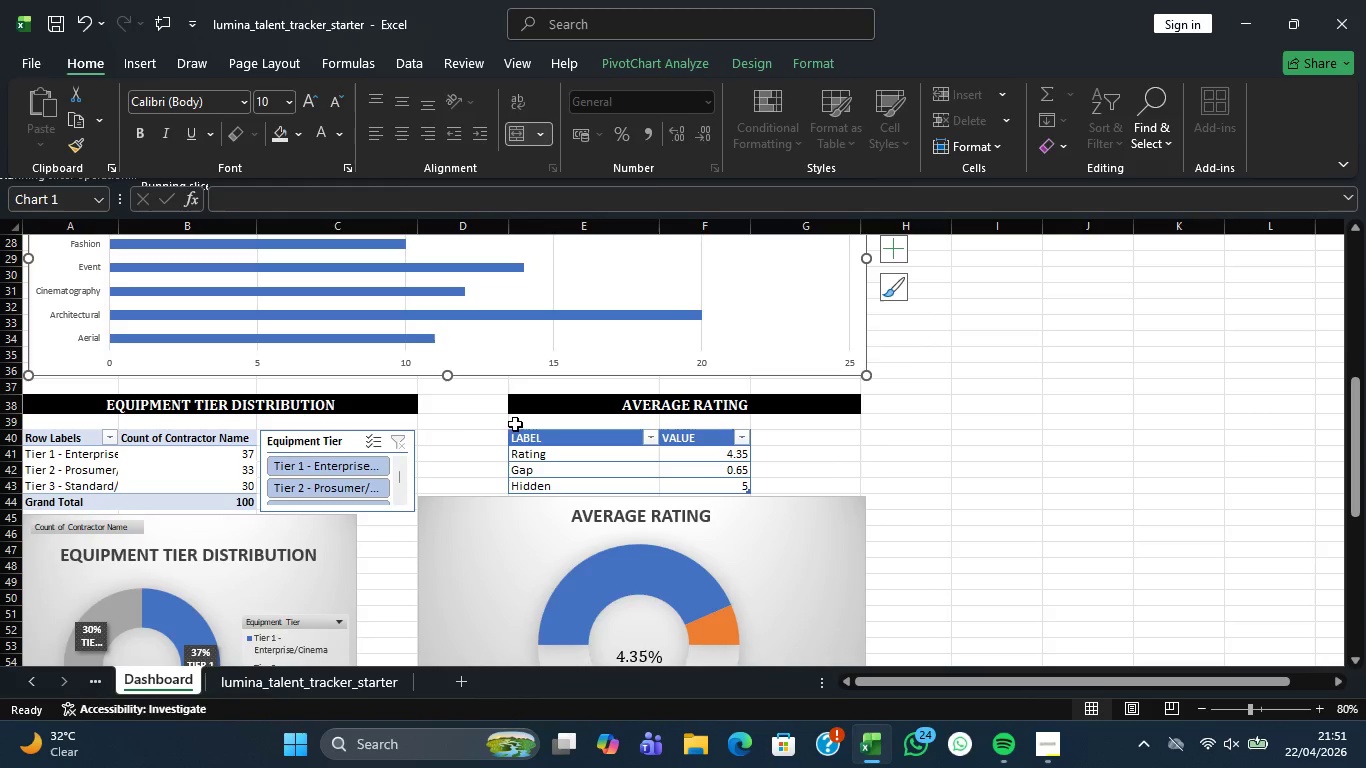 
left_click([547, 427])
 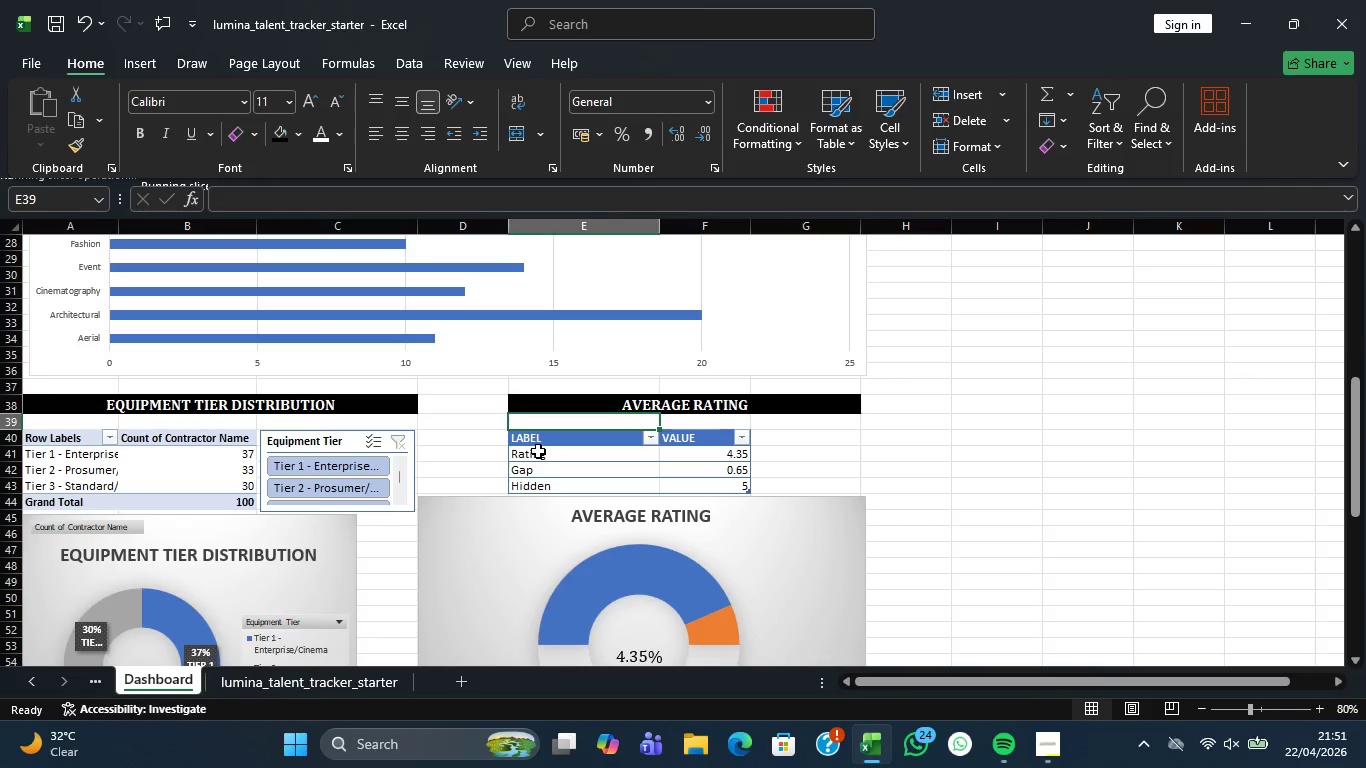 
left_click([539, 446])
 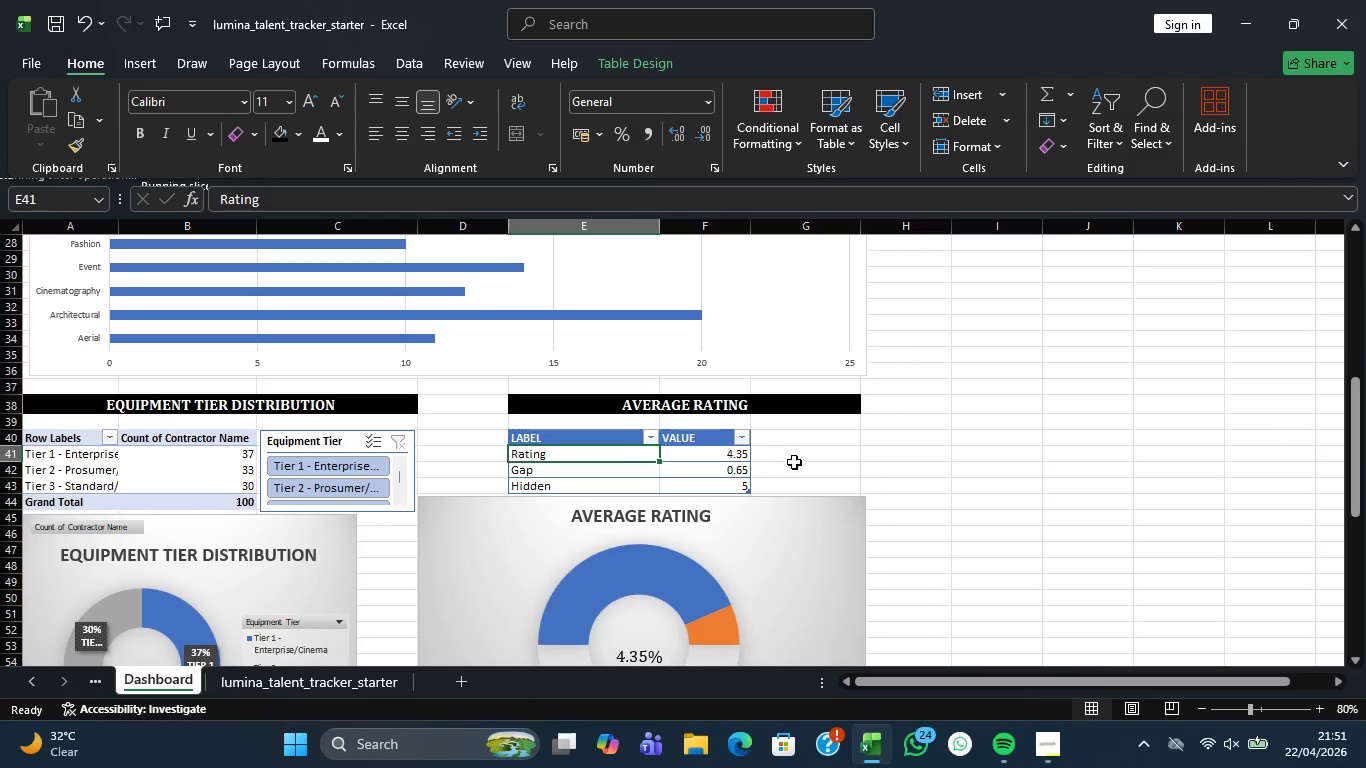 
scroll: coordinate [491, 566], scroll_direction: down, amount: 4.0
 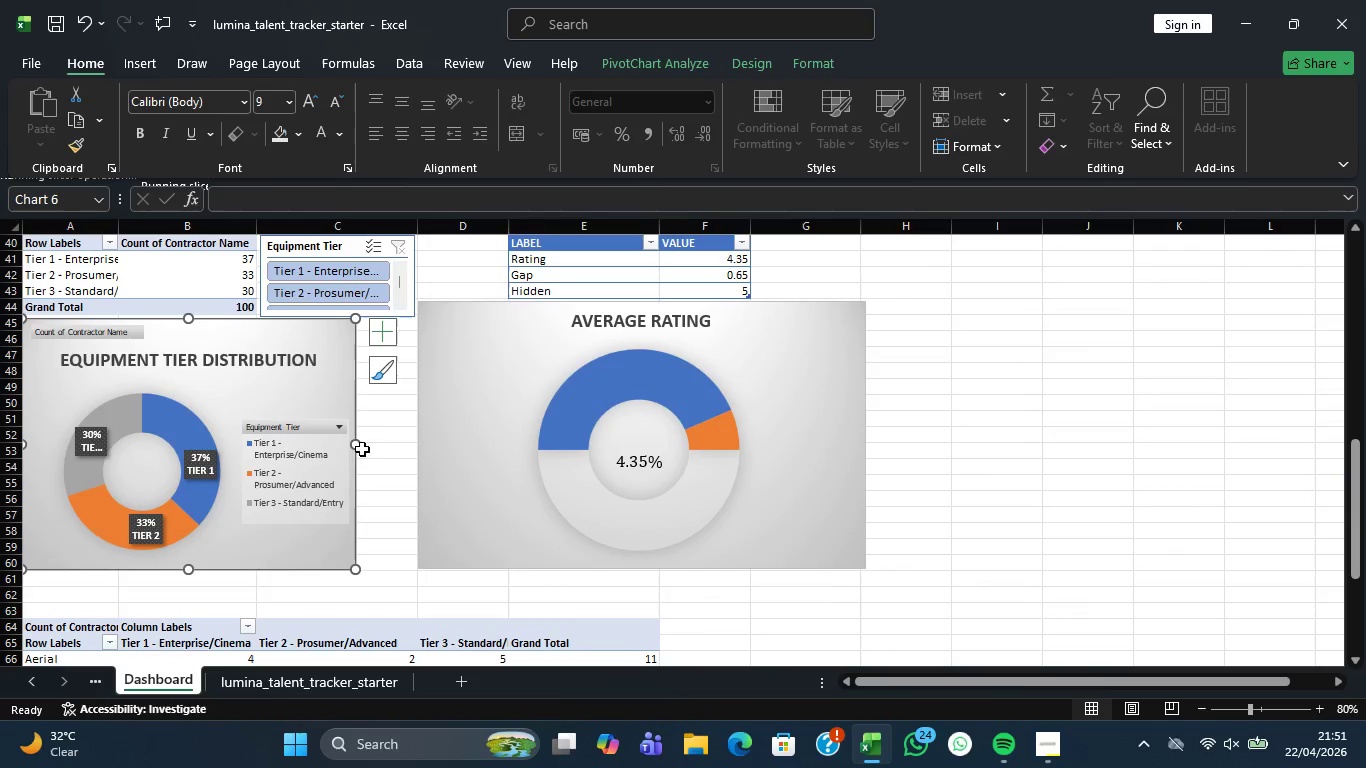 
left_click_drag(start_coordinate=[358, 447], to_coordinate=[402, 434])
 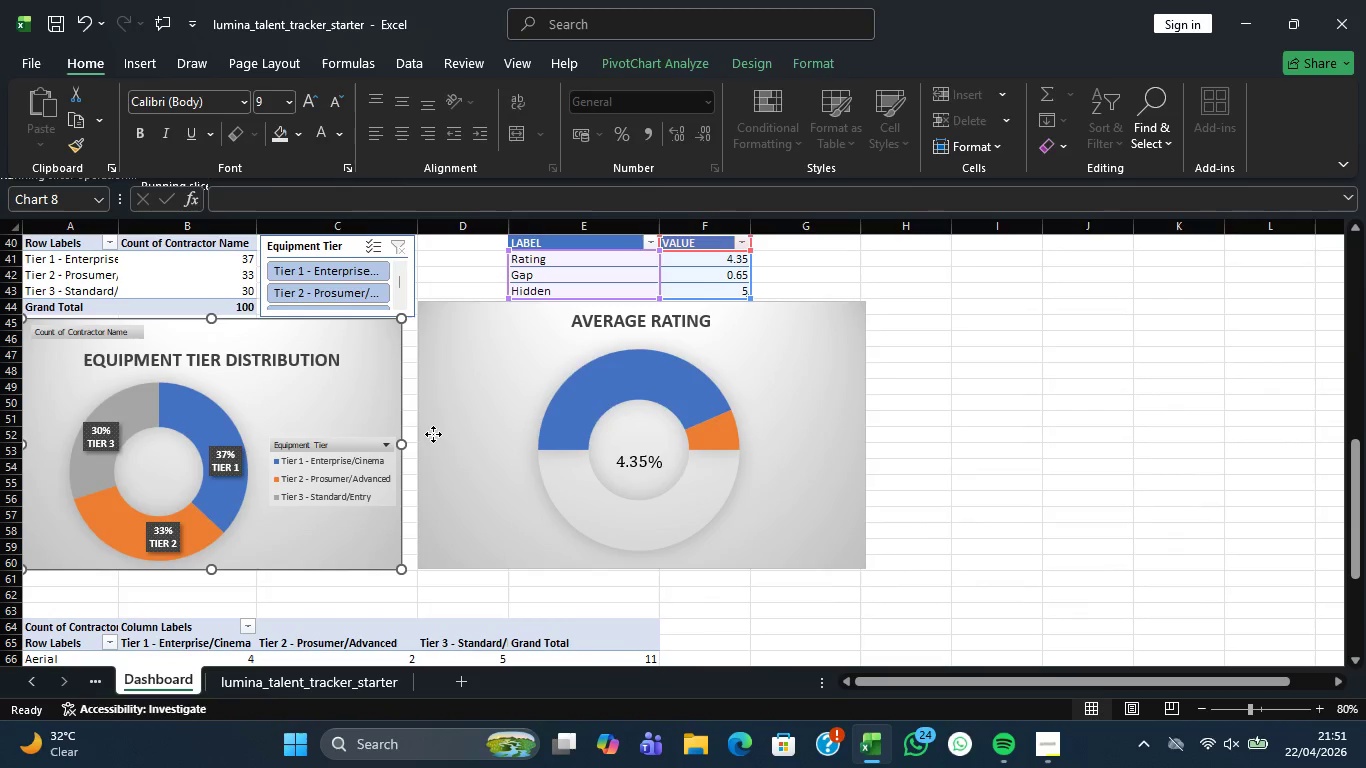 
left_click([433, 434])
 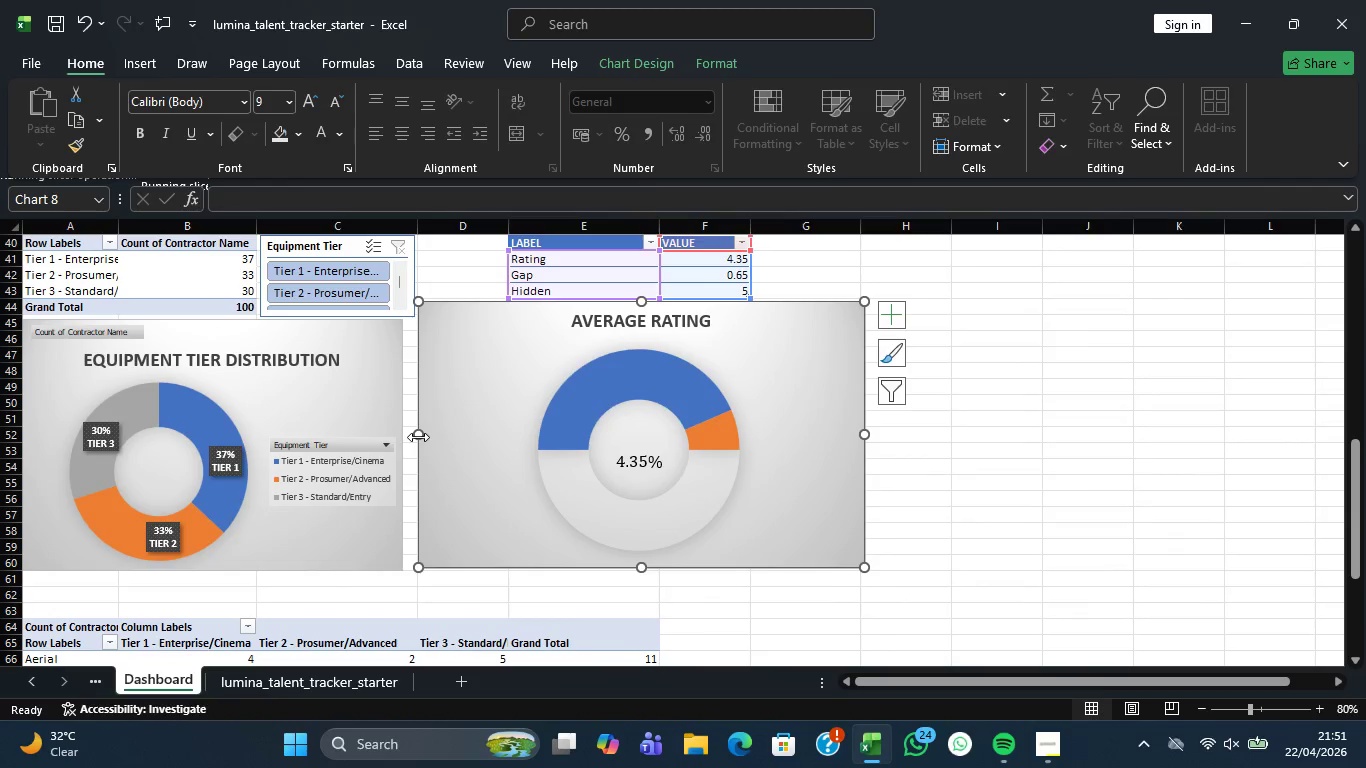 
left_click_drag(start_coordinate=[417, 437], to_coordinate=[439, 437])
 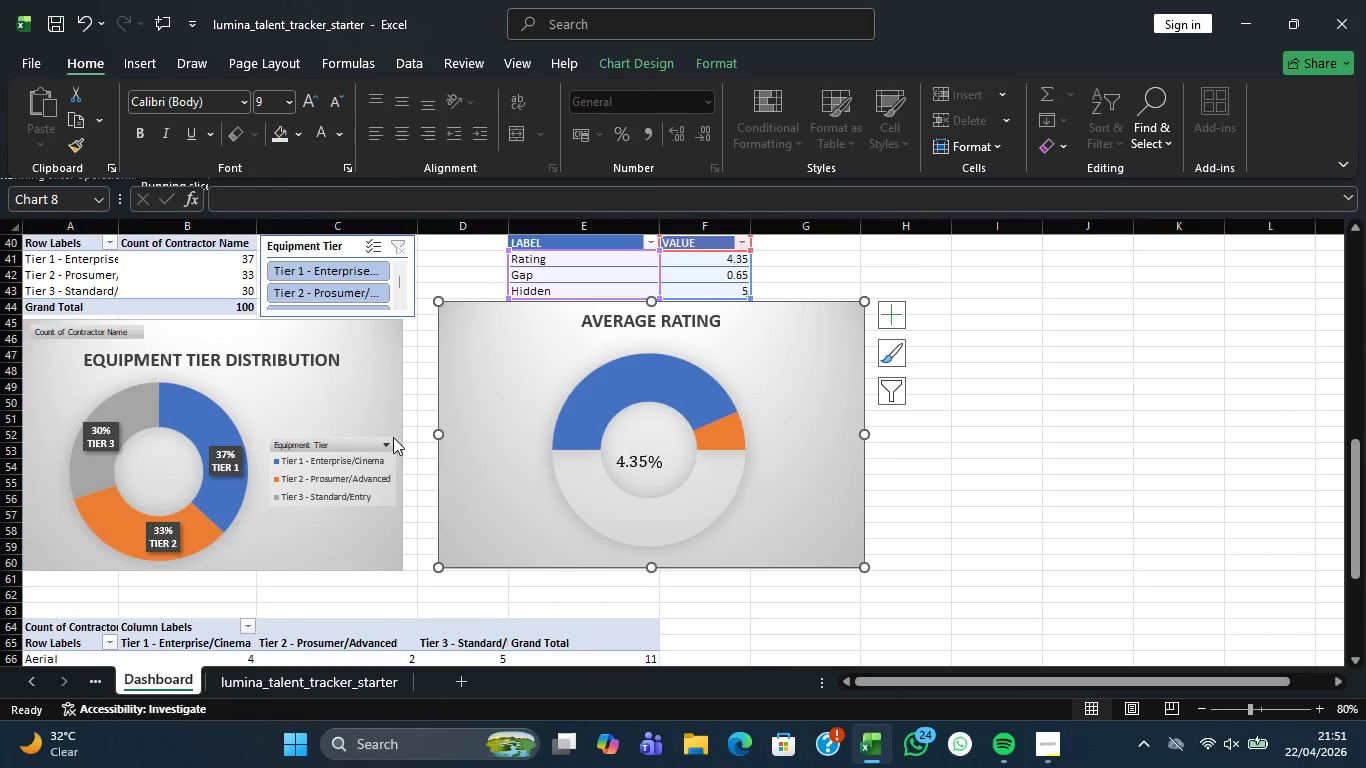 
left_click([393, 437])
 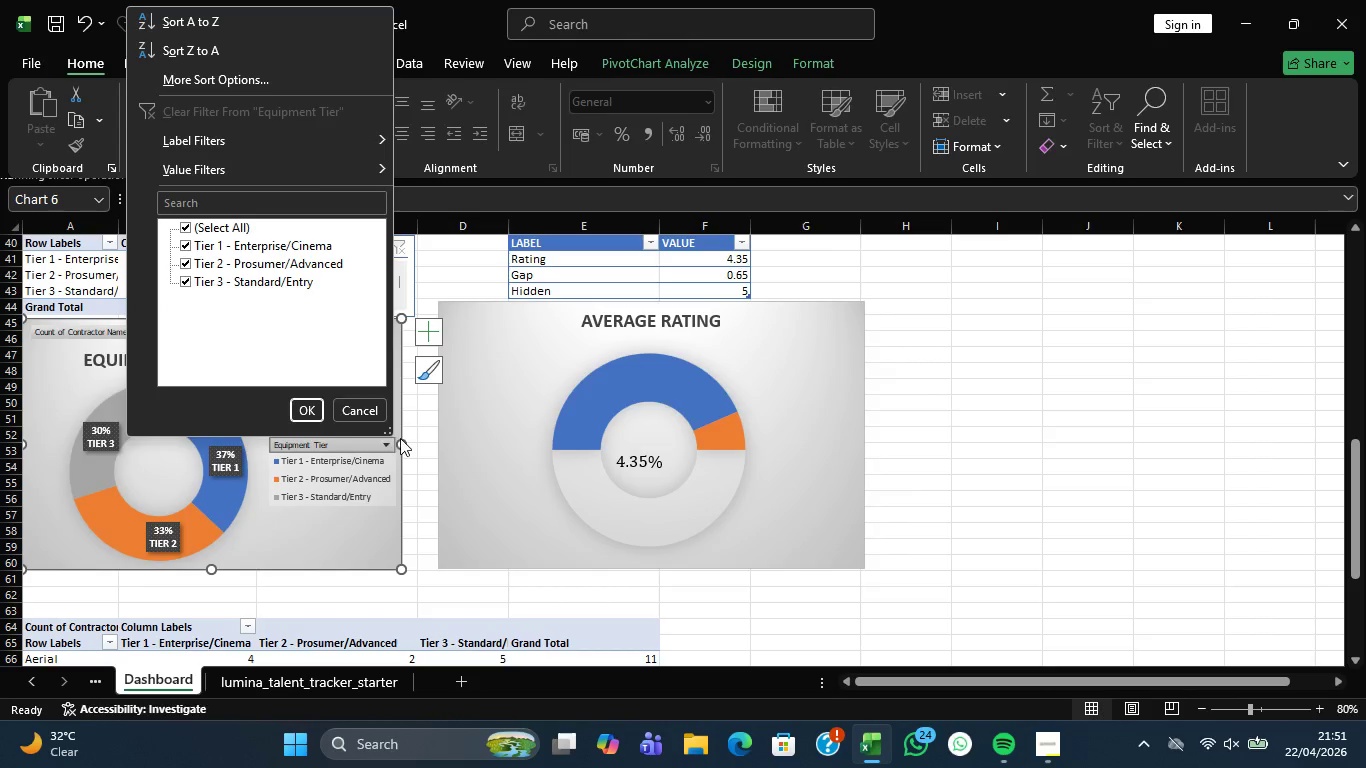 
left_click([400, 441])
 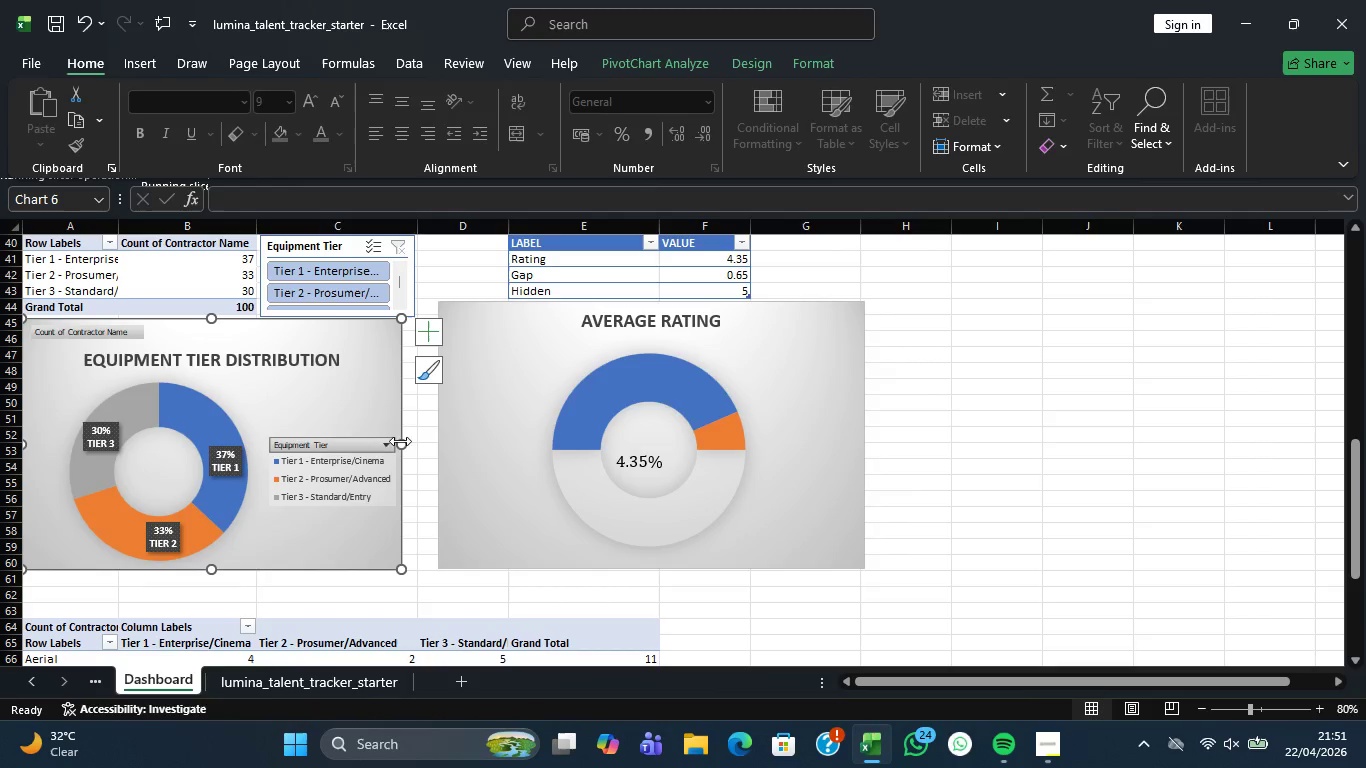 
left_click_drag(start_coordinate=[400, 441], to_coordinate=[418, 442])
 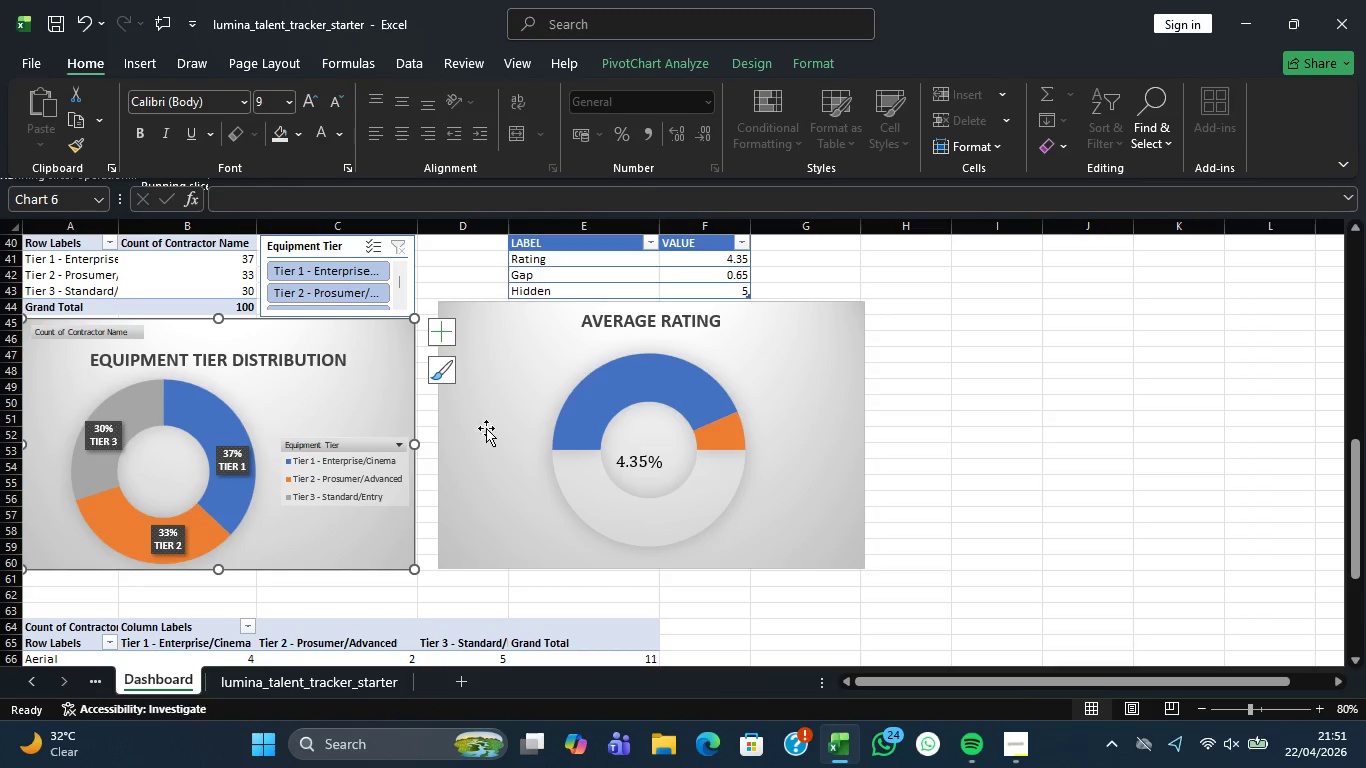 
left_click([486, 428])
 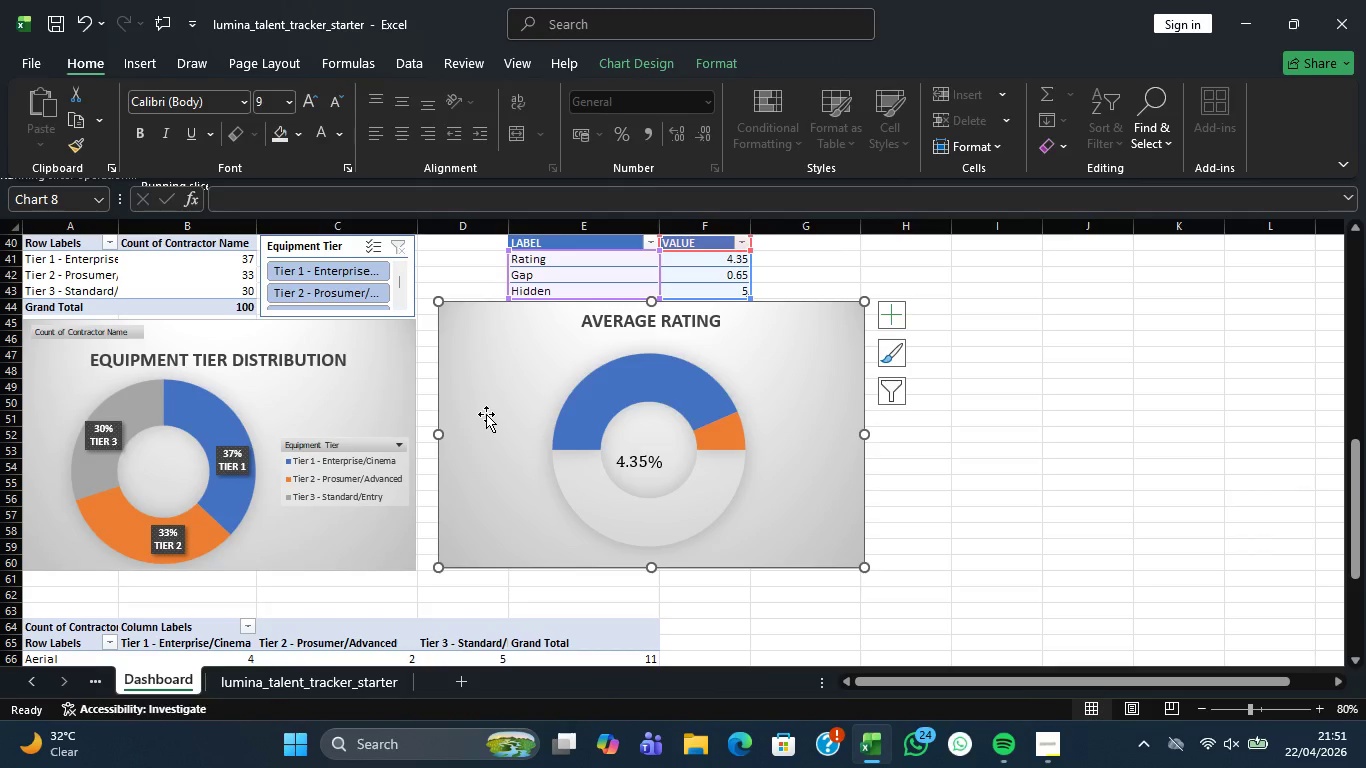 
scroll: coordinate [535, 460], scroll_direction: down, amount: 2.0
 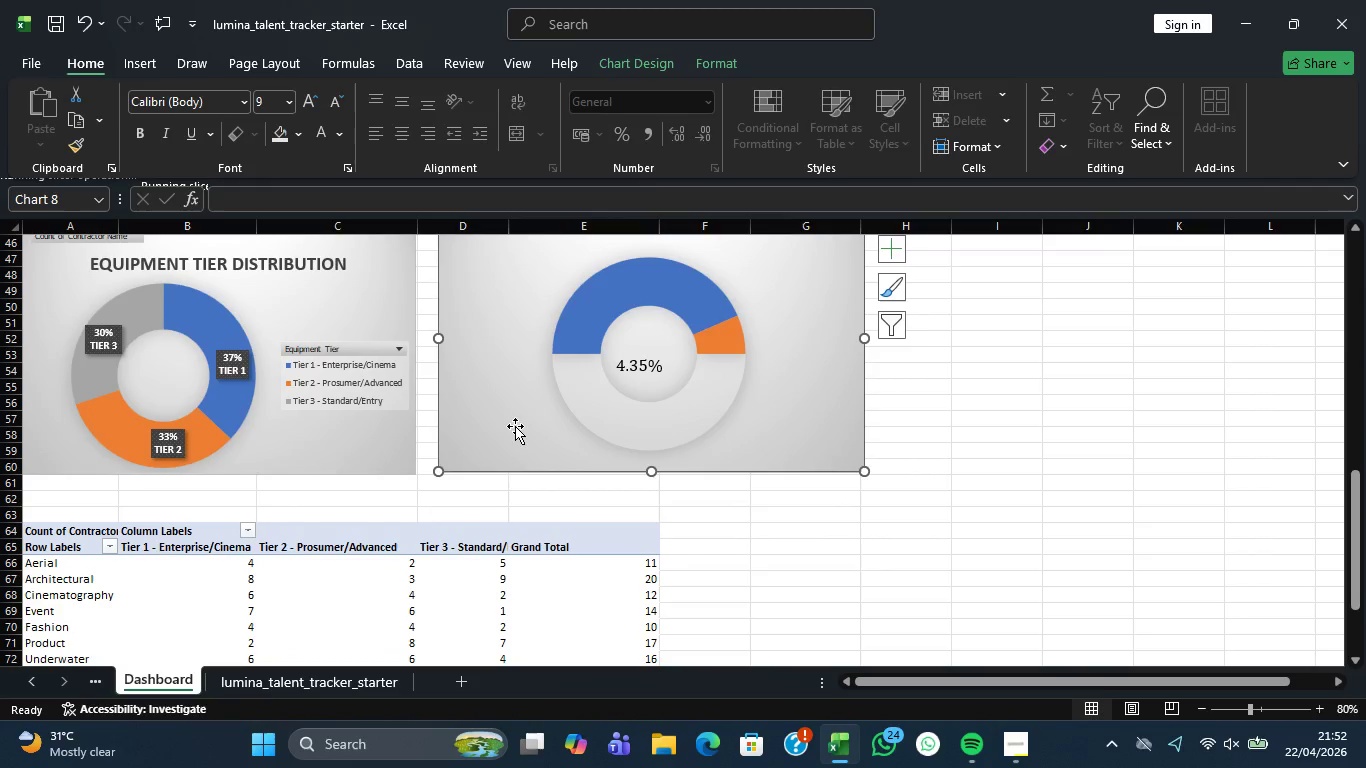 
wait(14.07)
 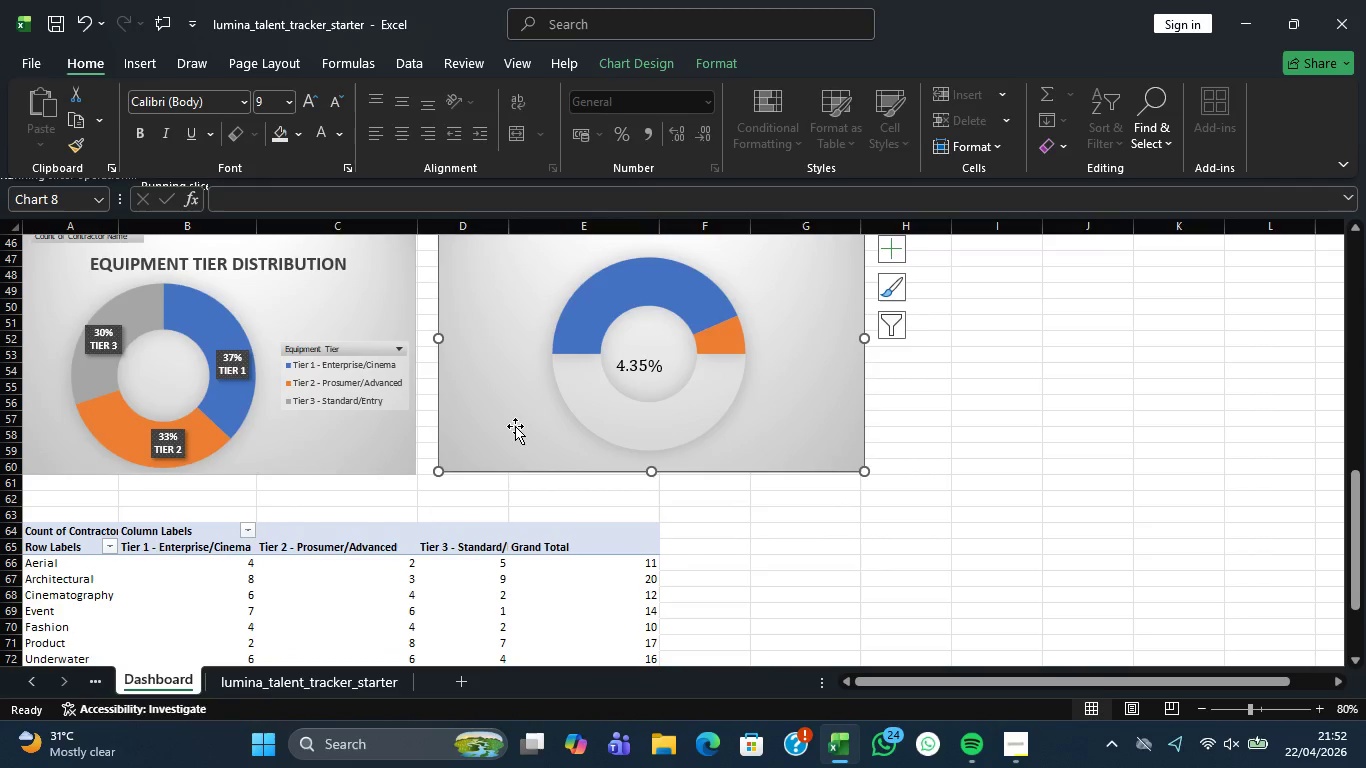 
scroll: coordinate [506, 446], scroll_direction: down, amount: 1.0
 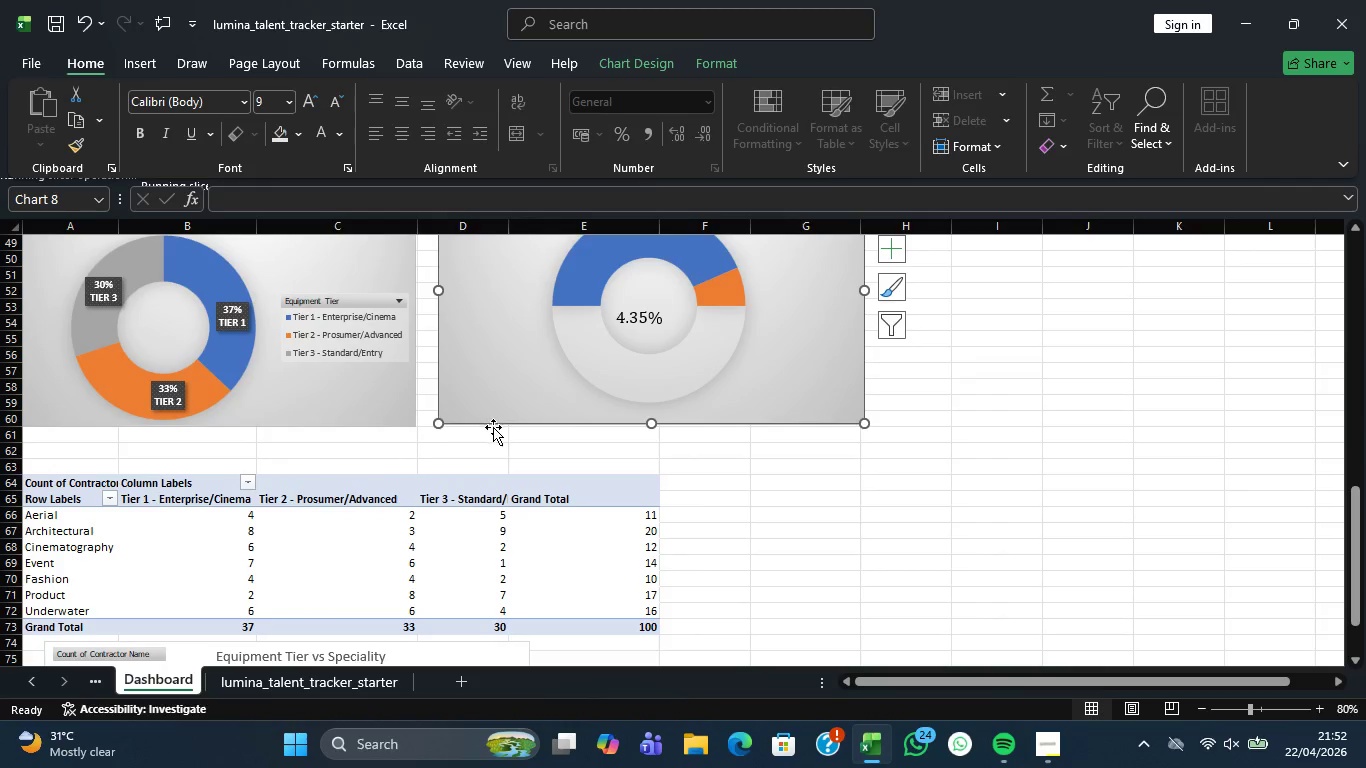 
wait(8.75)
 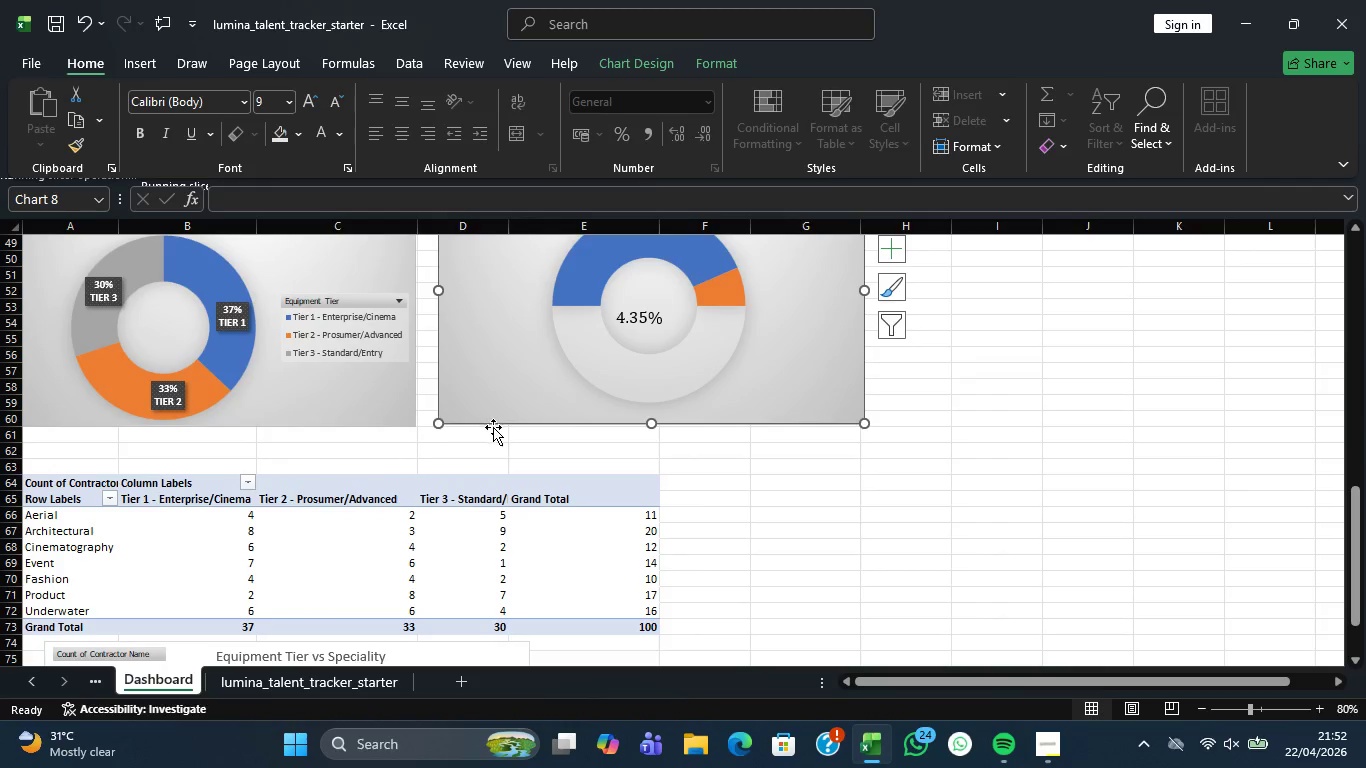 
scroll: coordinate [489, 430], scroll_direction: down, amount: 1.0
 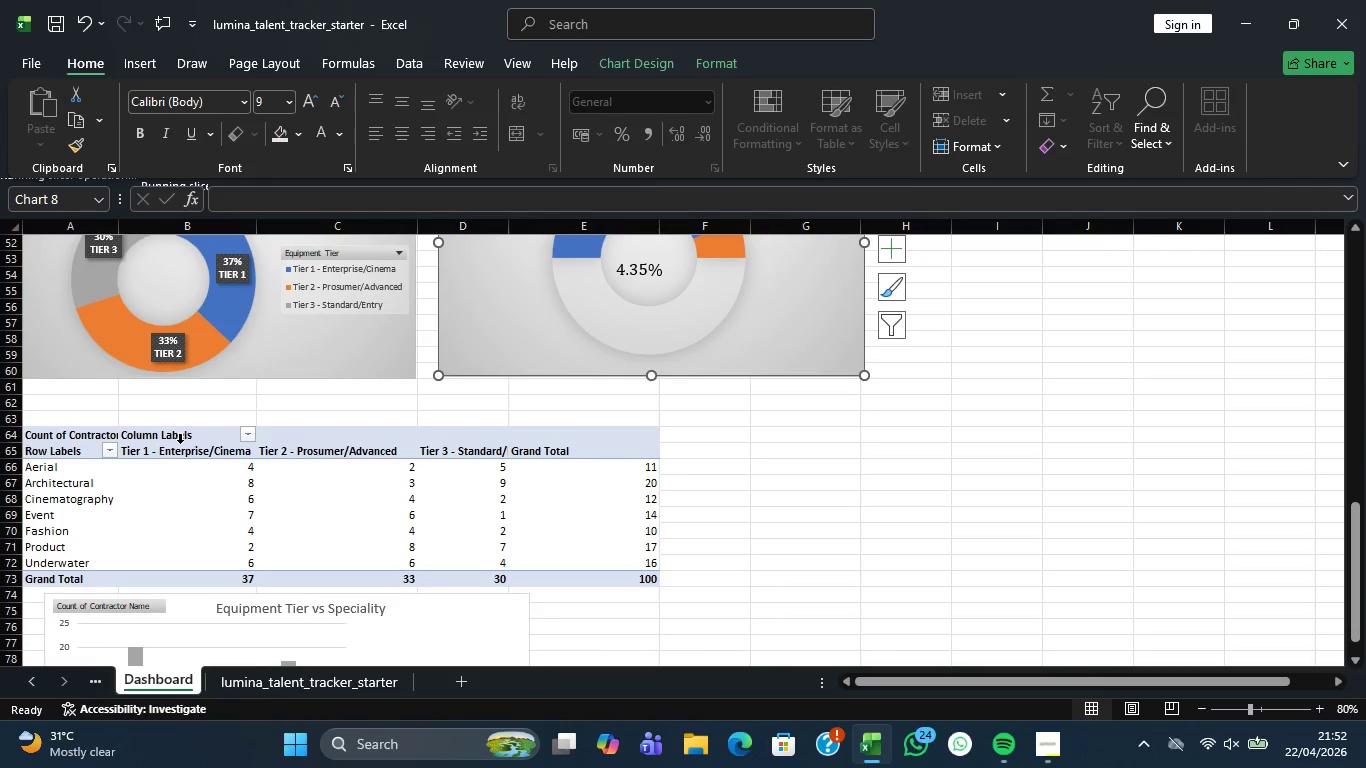 
scroll: coordinate [250, 457], scroll_direction: up, amount: 1.0
 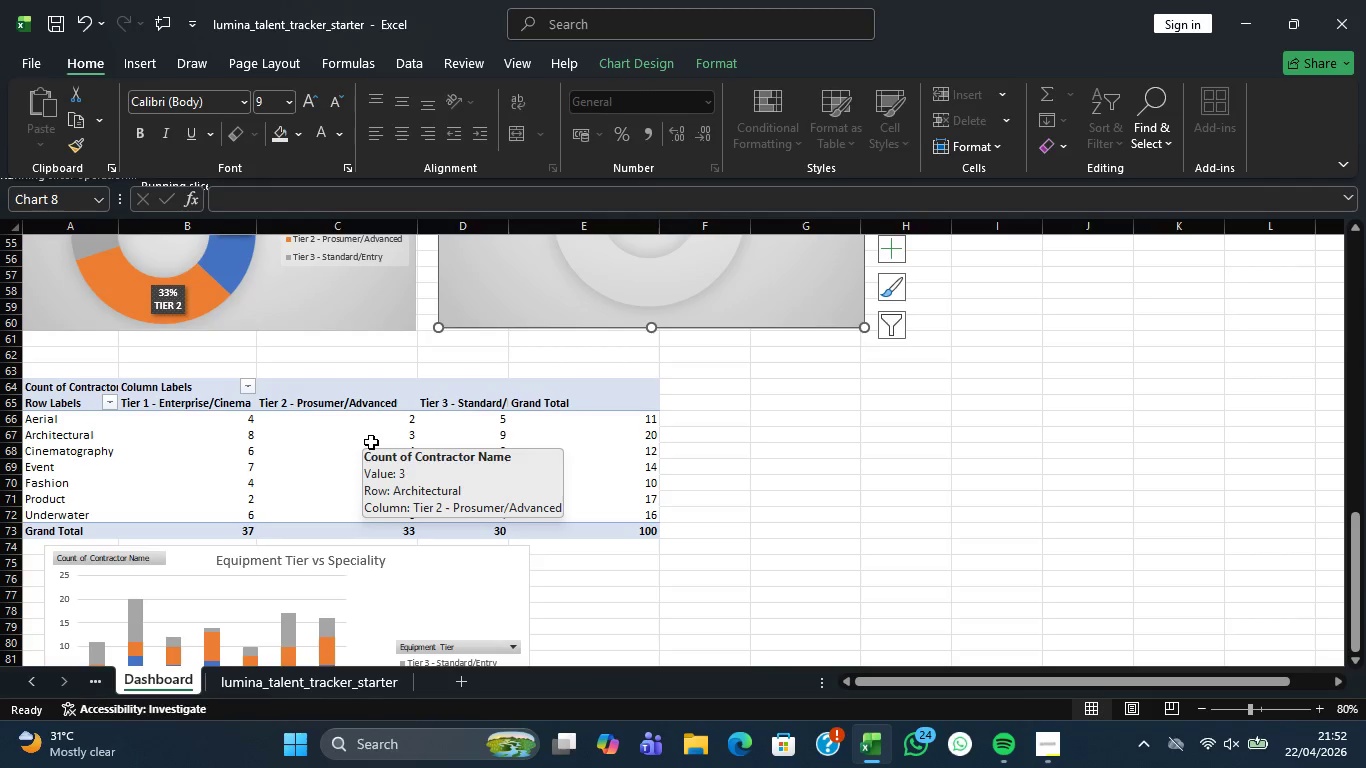 
wait(16.84)
 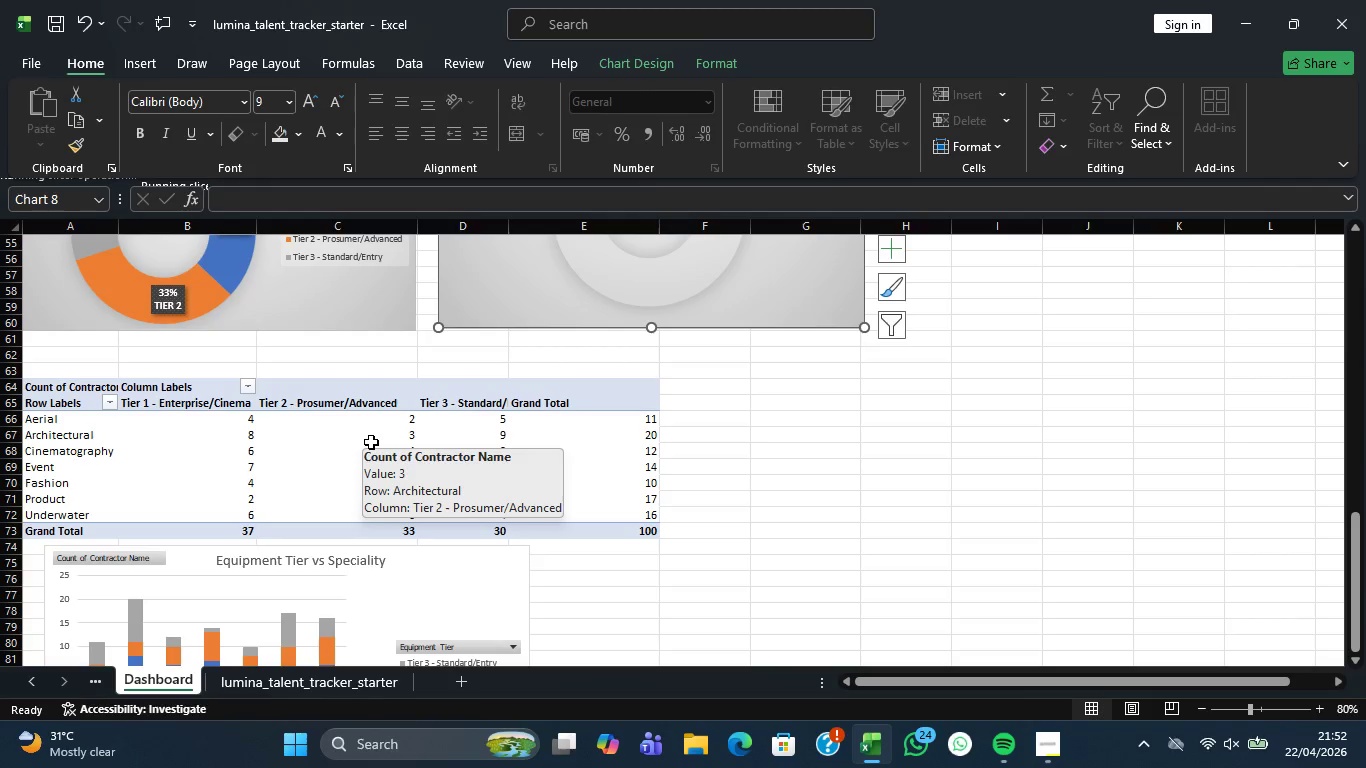 
scroll: coordinate [427, 501], scroll_direction: down, amount: 3.0
 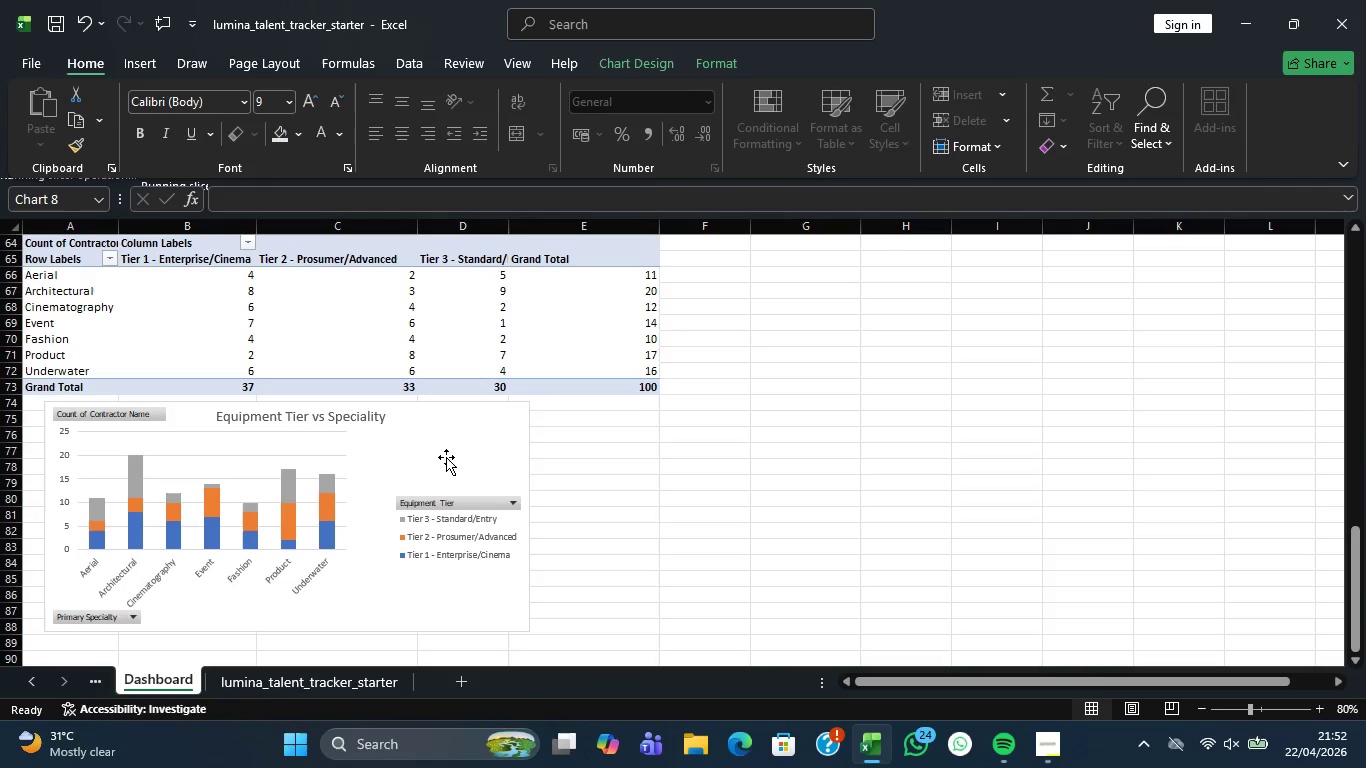 
left_click_drag(start_coordinate=[448, 452], to_coordinate=[441, 539])
 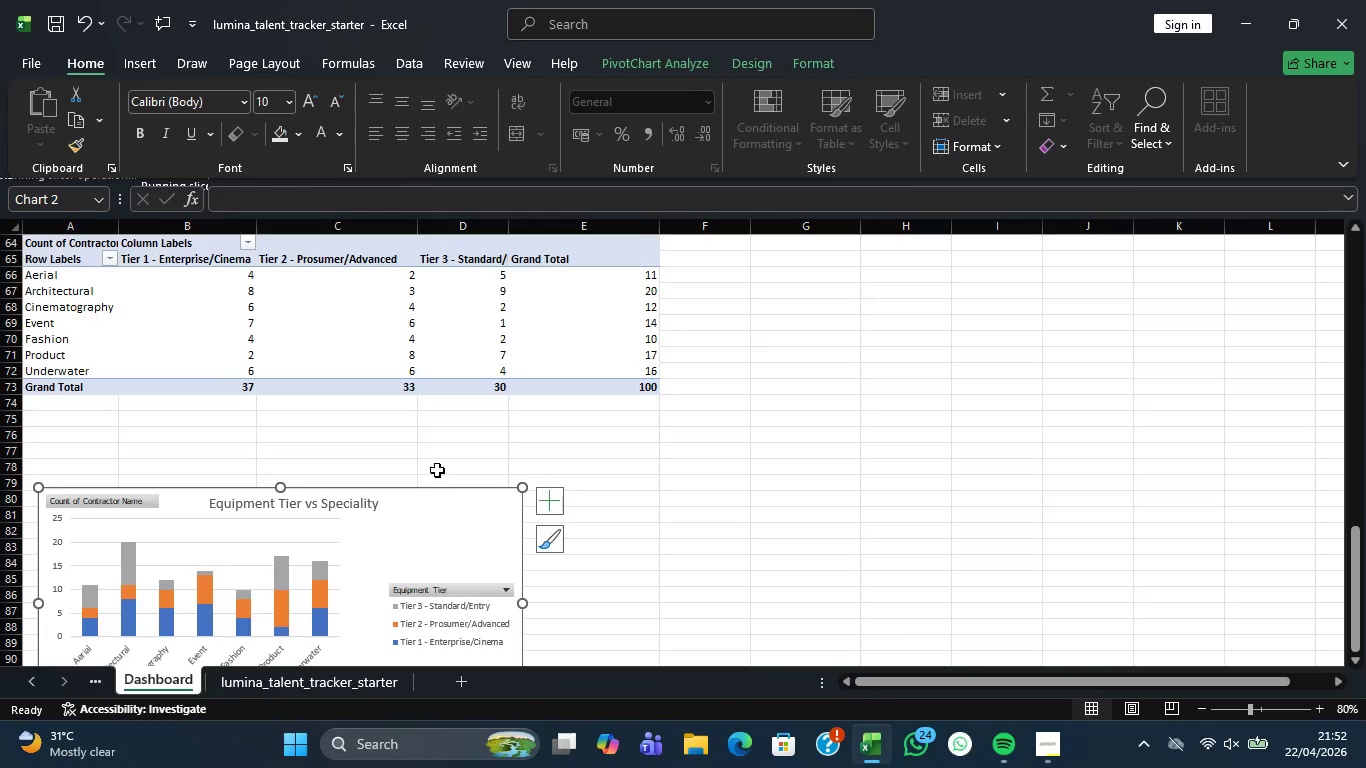 
scroll: coordinate [437, 470], scroll_direction: down, amount: 1.0
 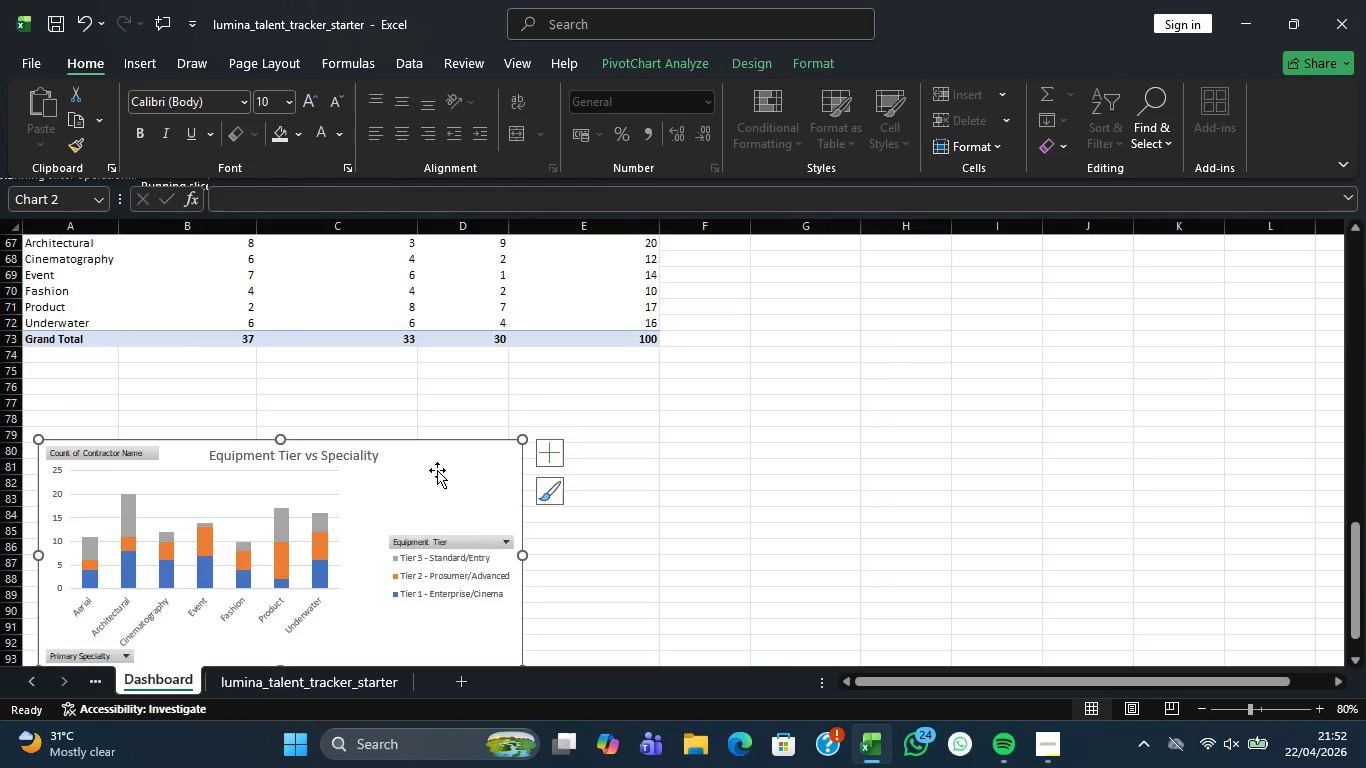 
scroll: coordinate [432, 461], scroll_direction: up, amount: 5.0
 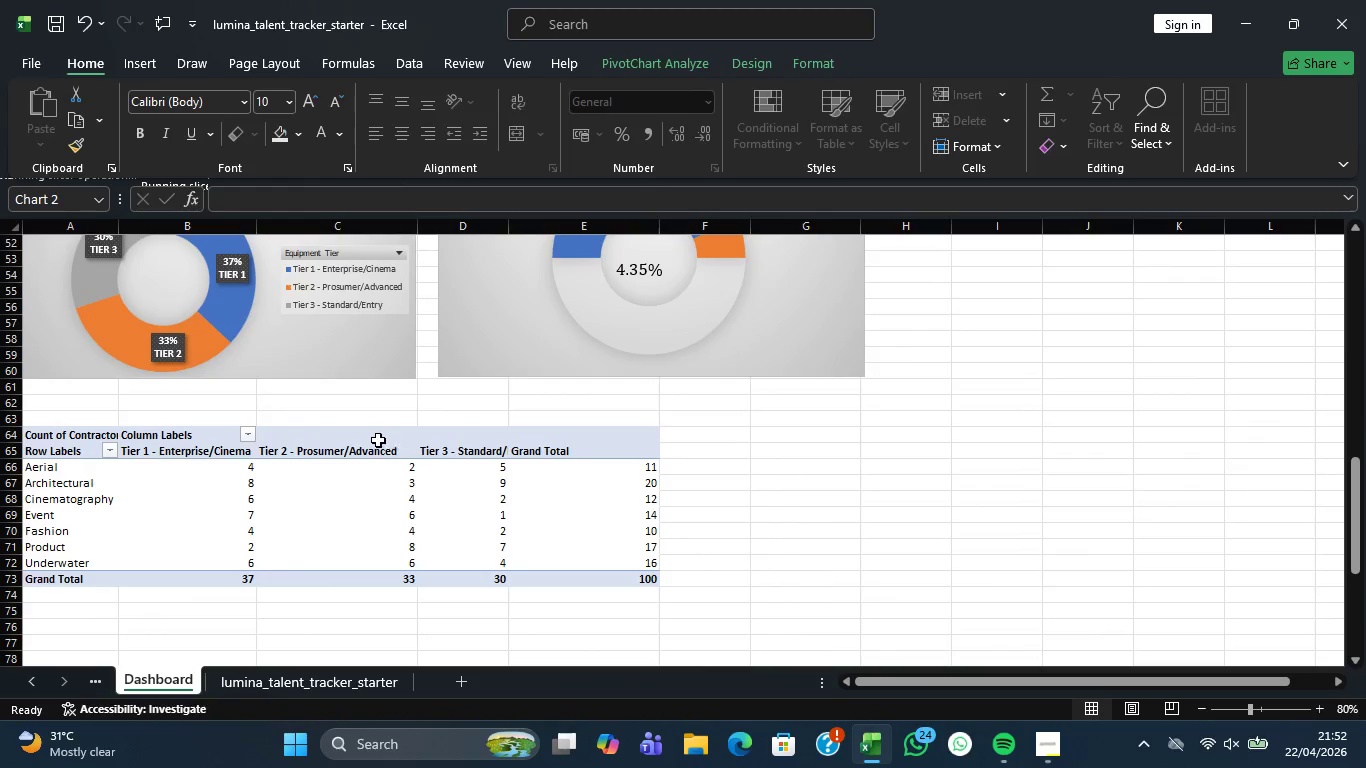 
left_click([372, 439])
 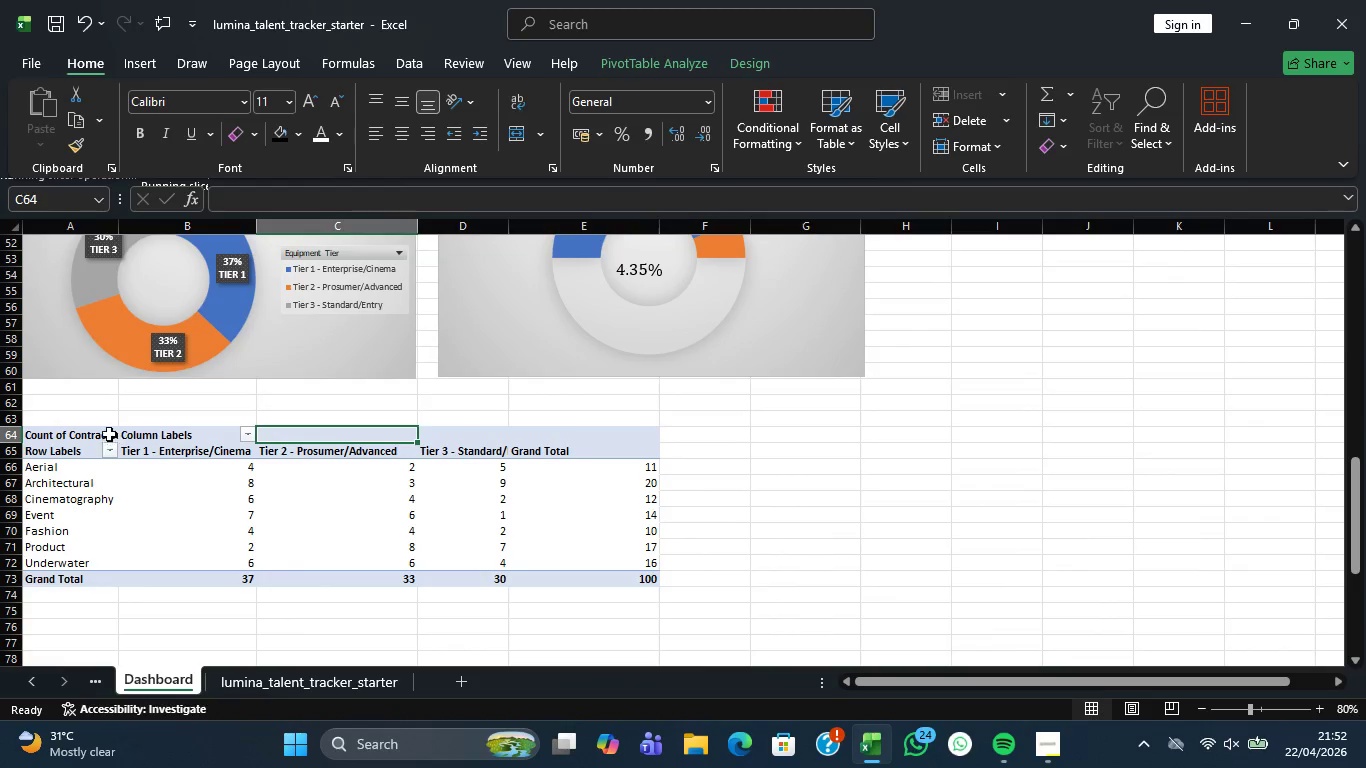 
left_click([109, 432])
 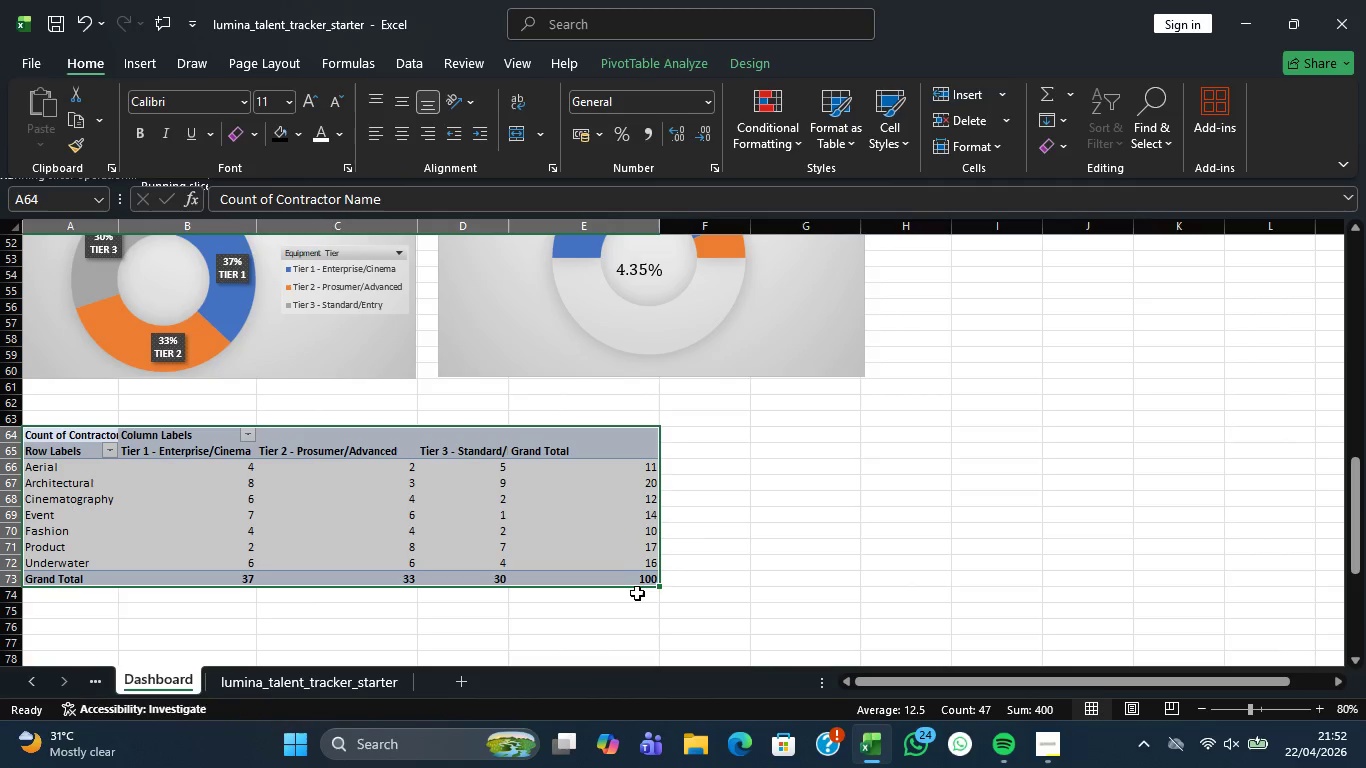 
left_click_drag(start_coordinate=[629, 588], to_coordinate=[471, 533])
 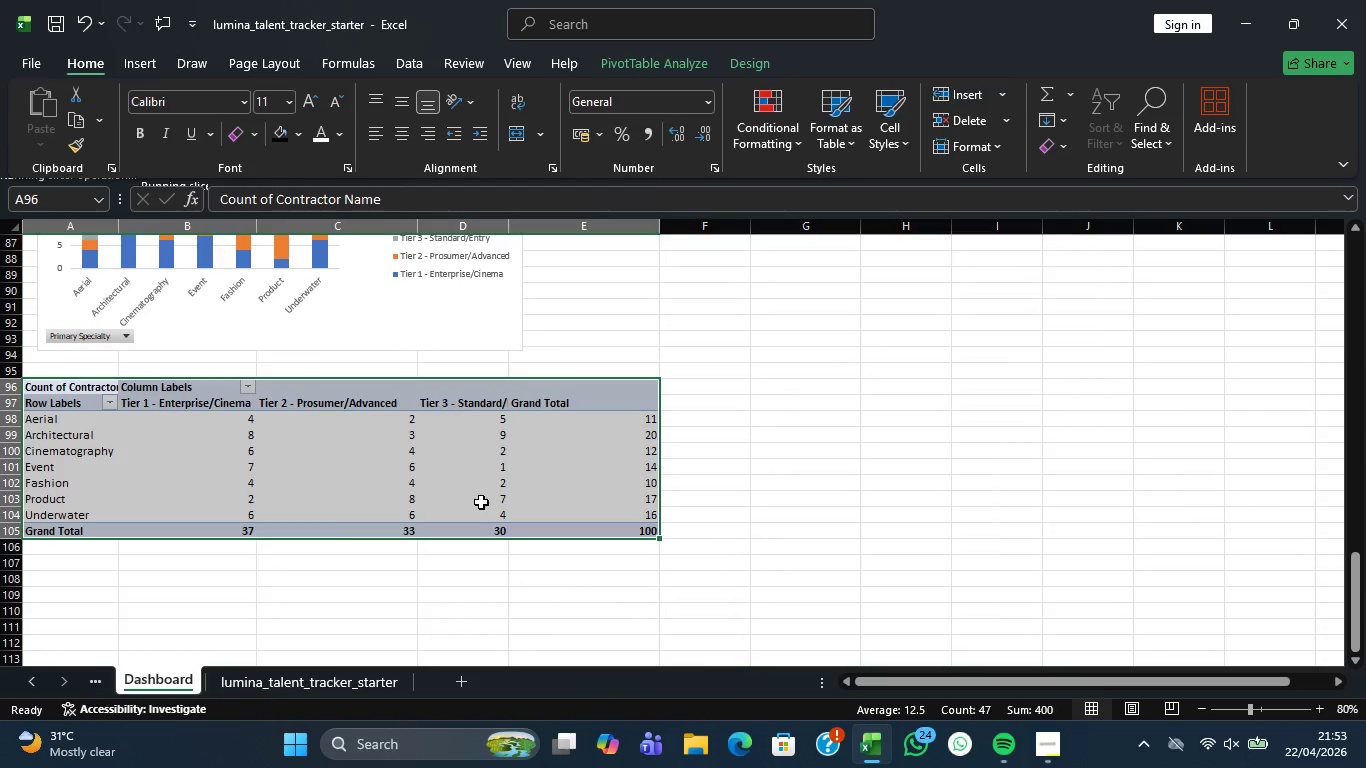 
scroll: coordinate [486, 483], scroll_direction: up, amount: 31.0
 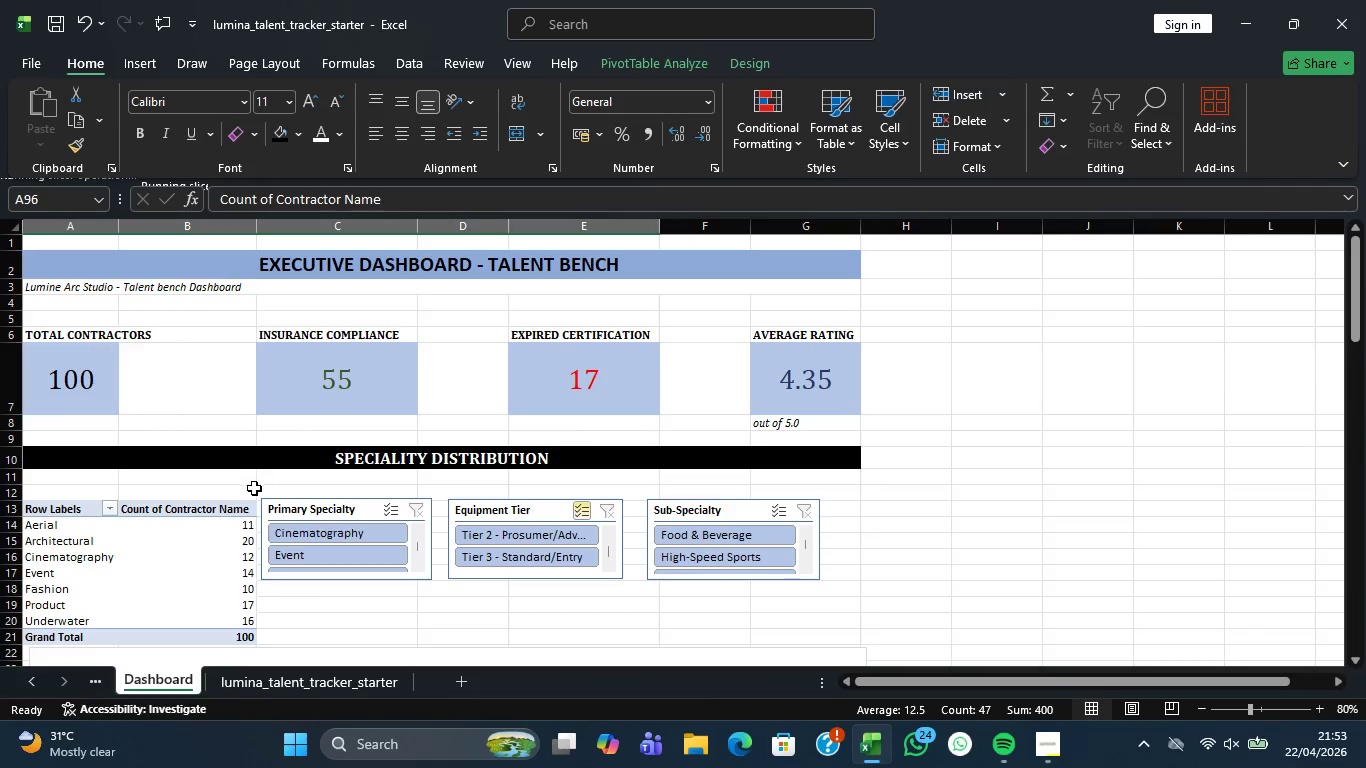 
scroll: coordinate [374, 545], scroll_direction: none, amount: 0.0
 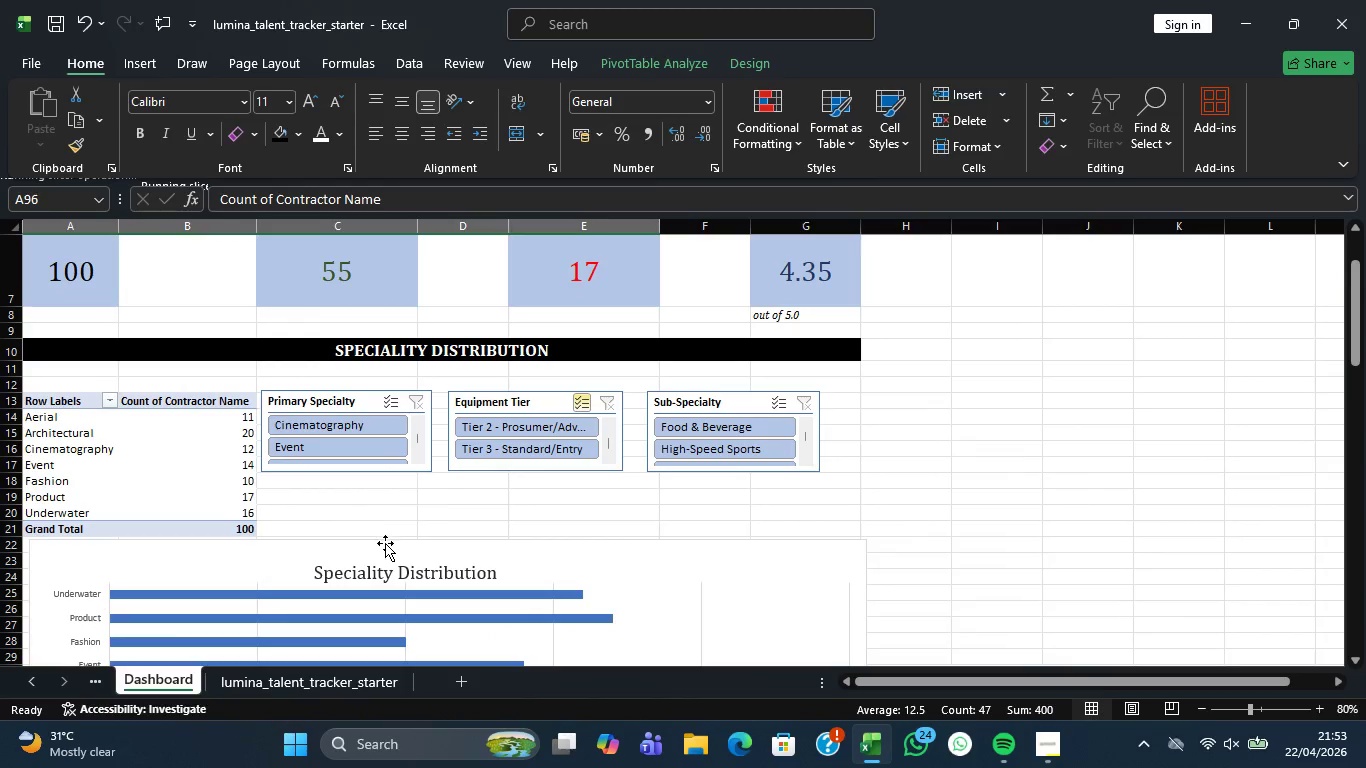 
scroll: coordinate [471, 460], scroll_direction: down, amount: 4.0
 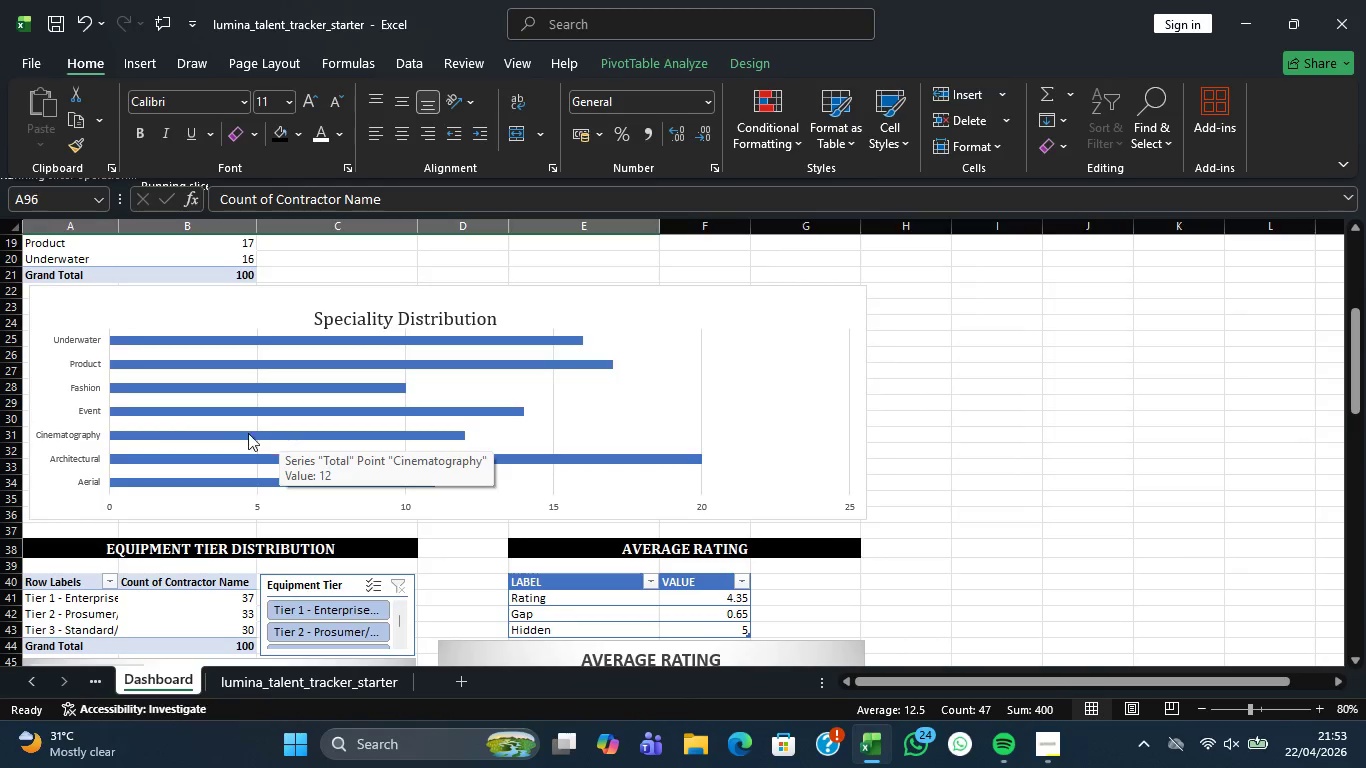 
wait(6.91)
 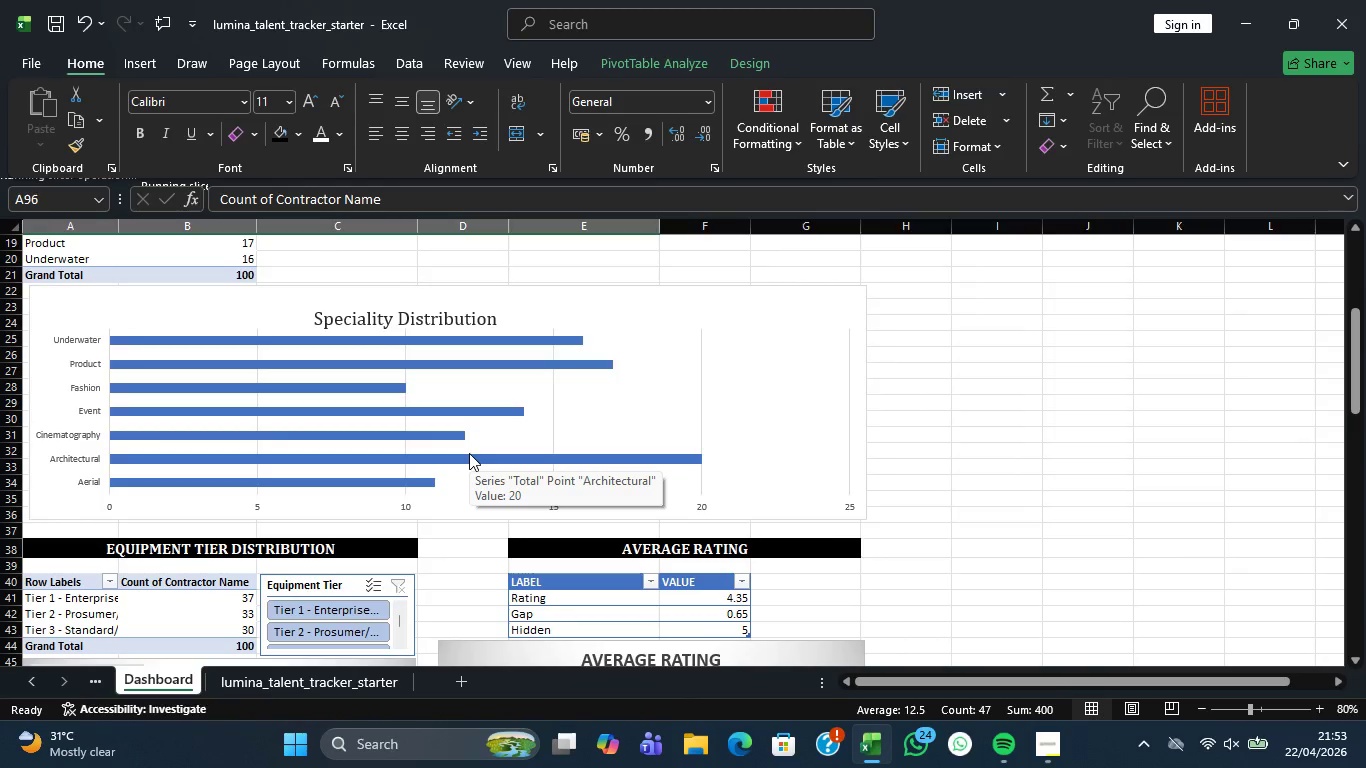 
mouse_move([130, 123])
 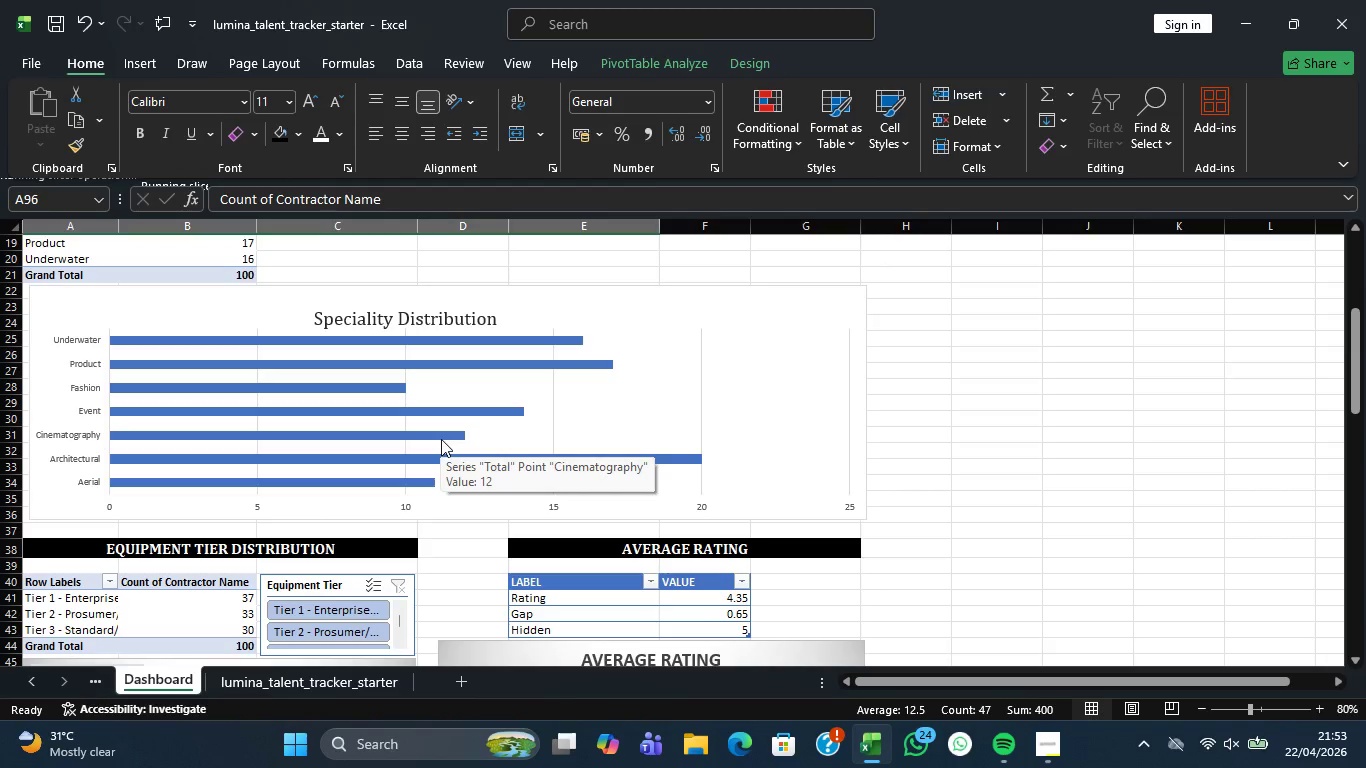 
wait(6.73)
 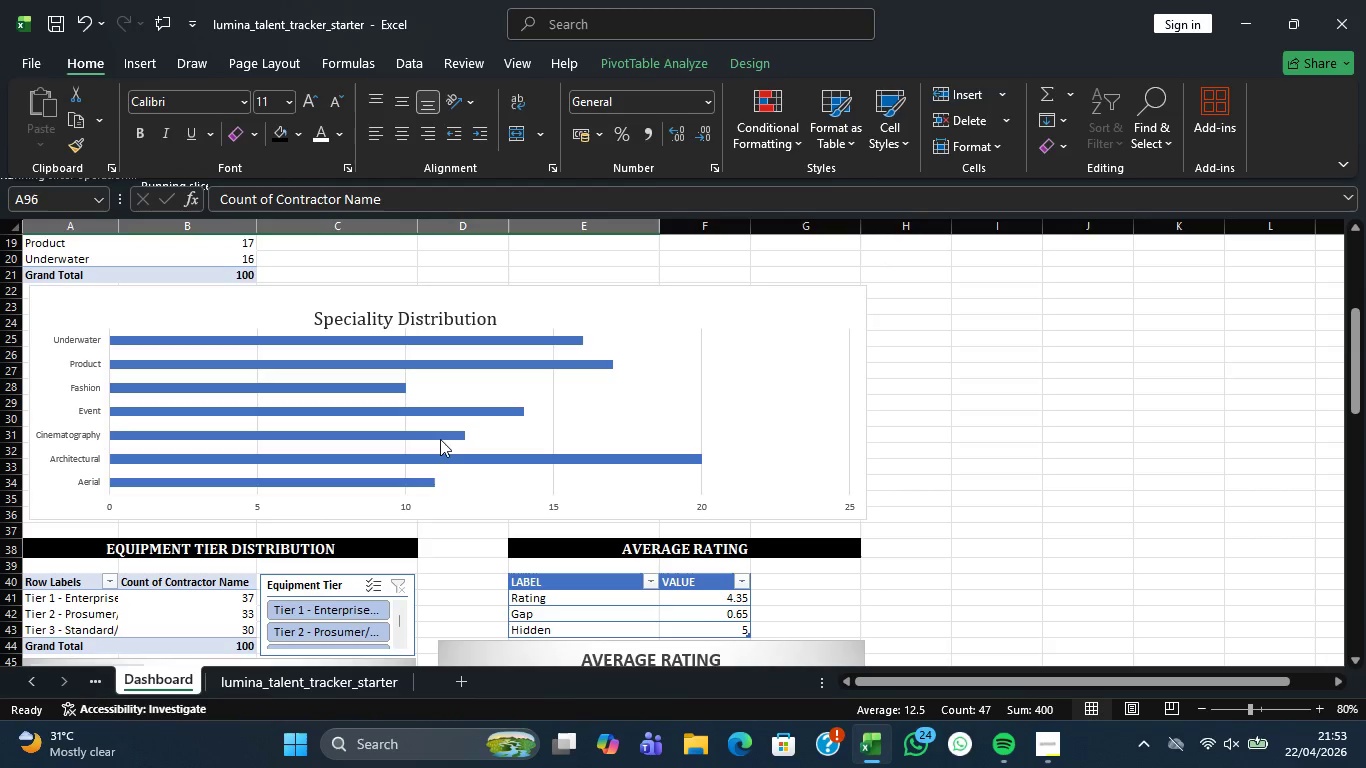 
scroll: coordinate [475, 400], scroll_direction: down, amount: 3.0
 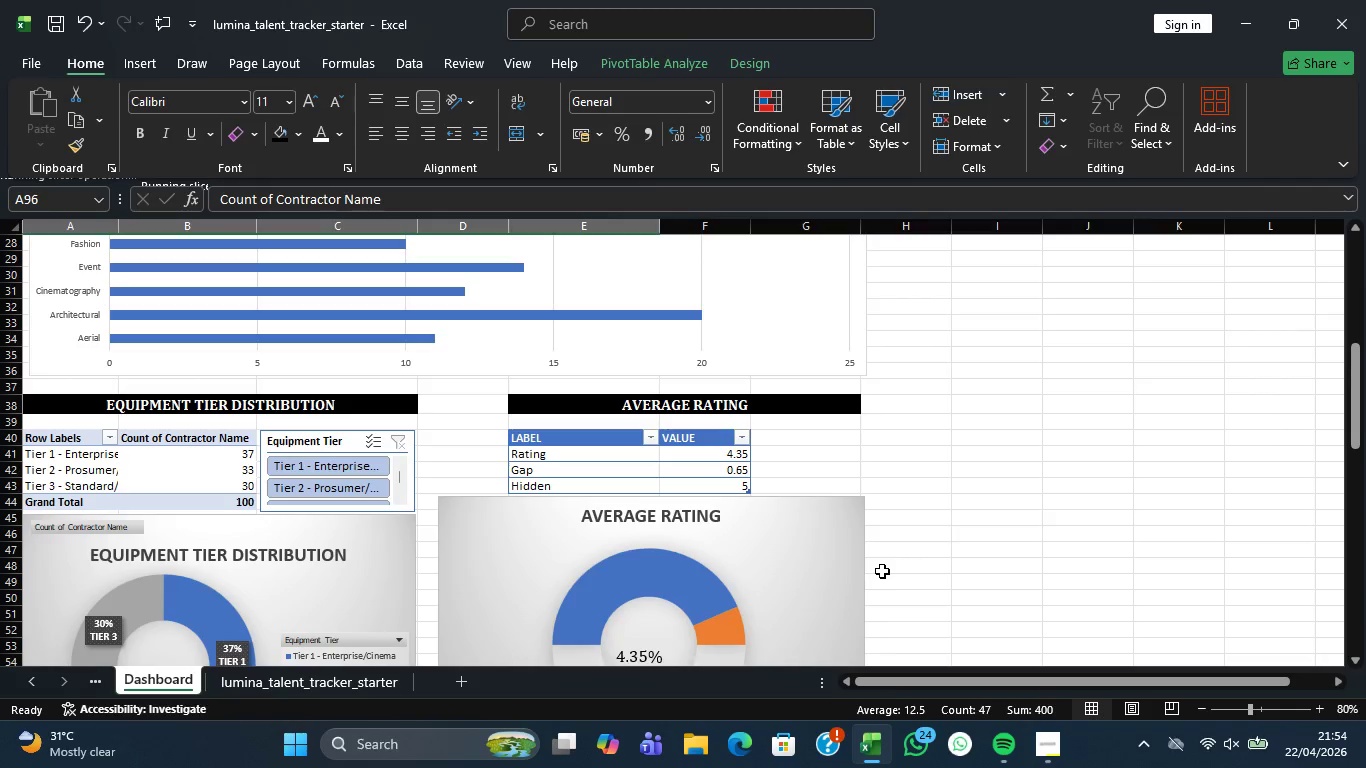 
wait(49.59)
 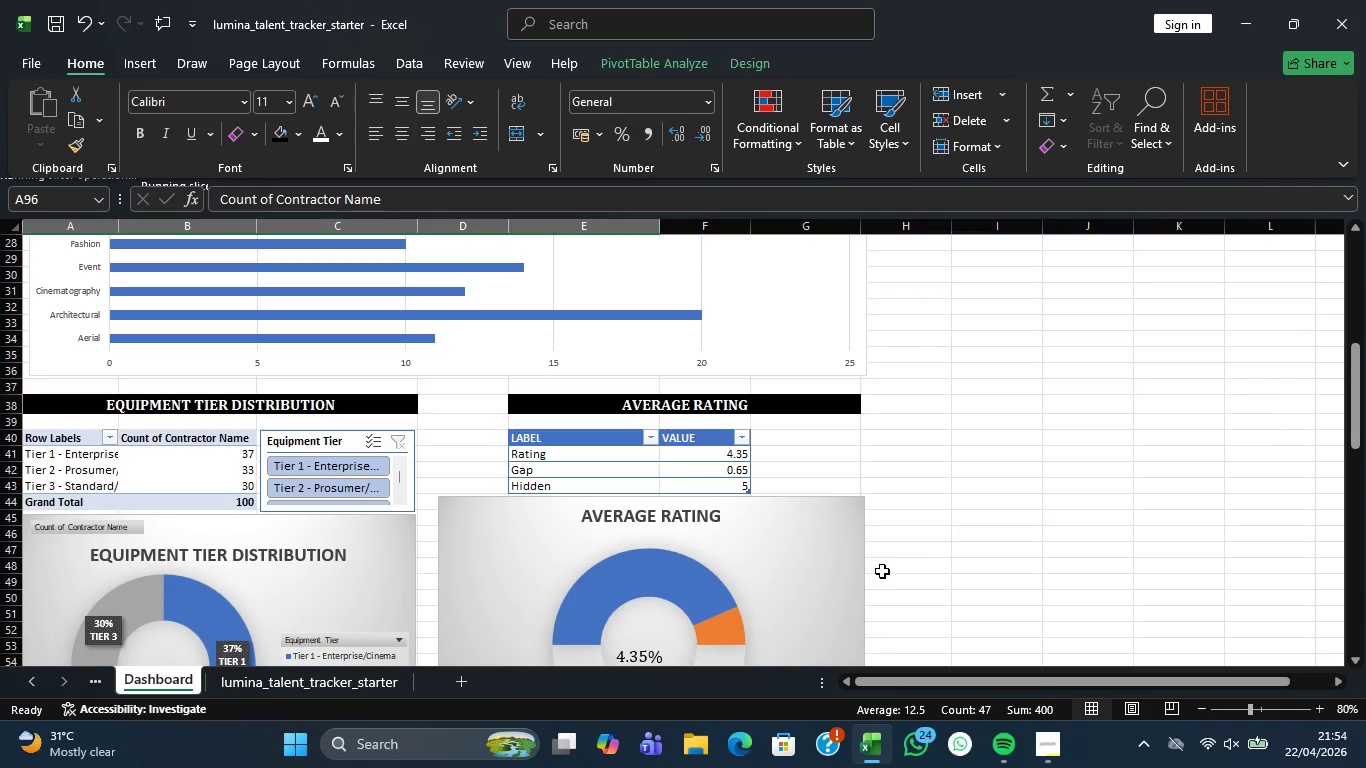 
mouse_move([56, 760])
 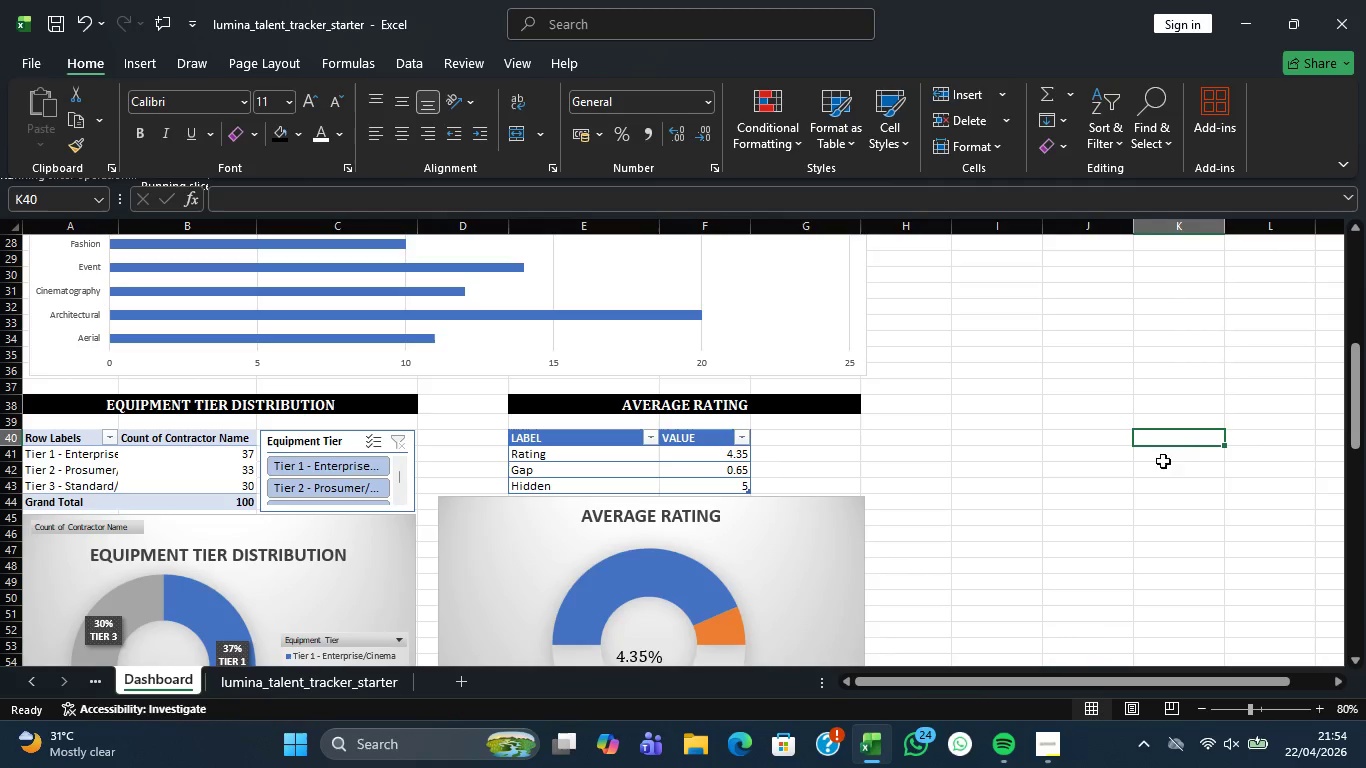 
scroll: coordinate [666, 519], scroll_direction: down, amount: 3.0
 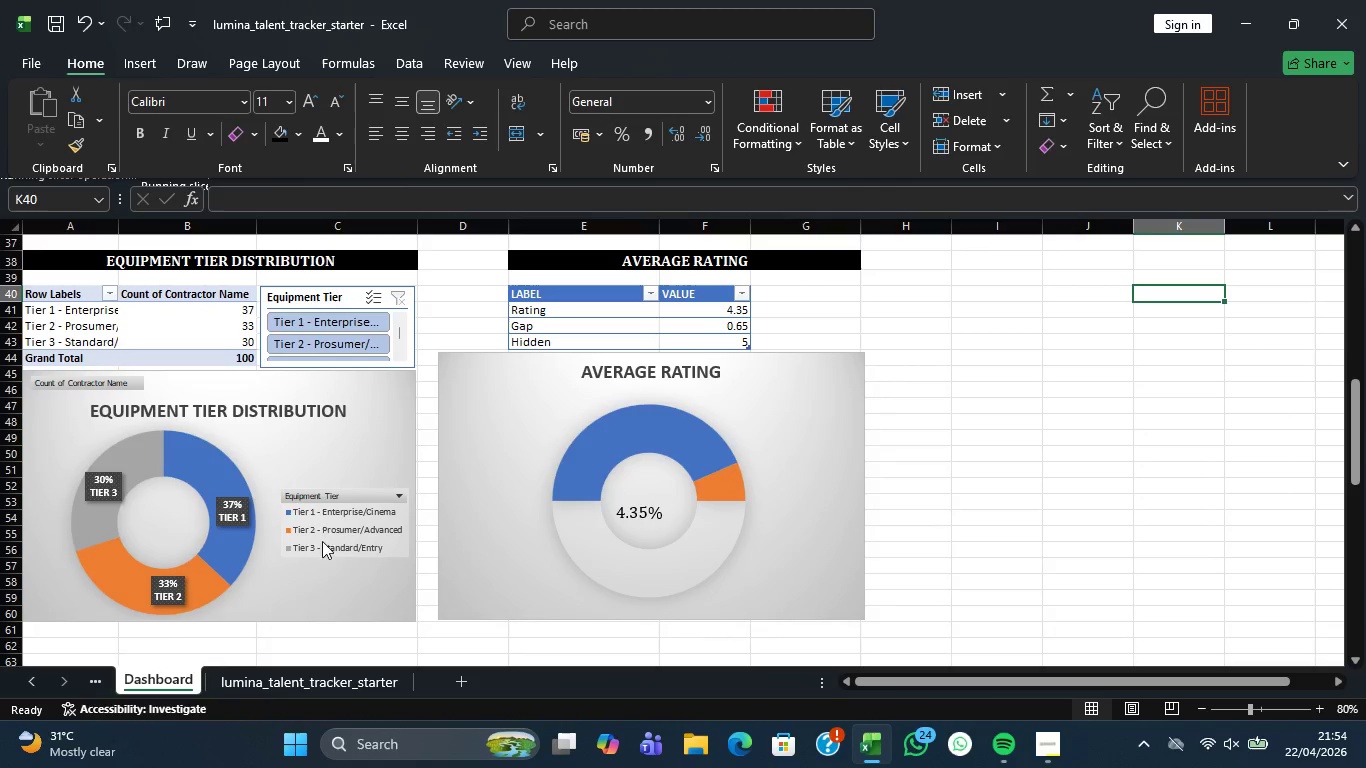 
wait(7.82)
 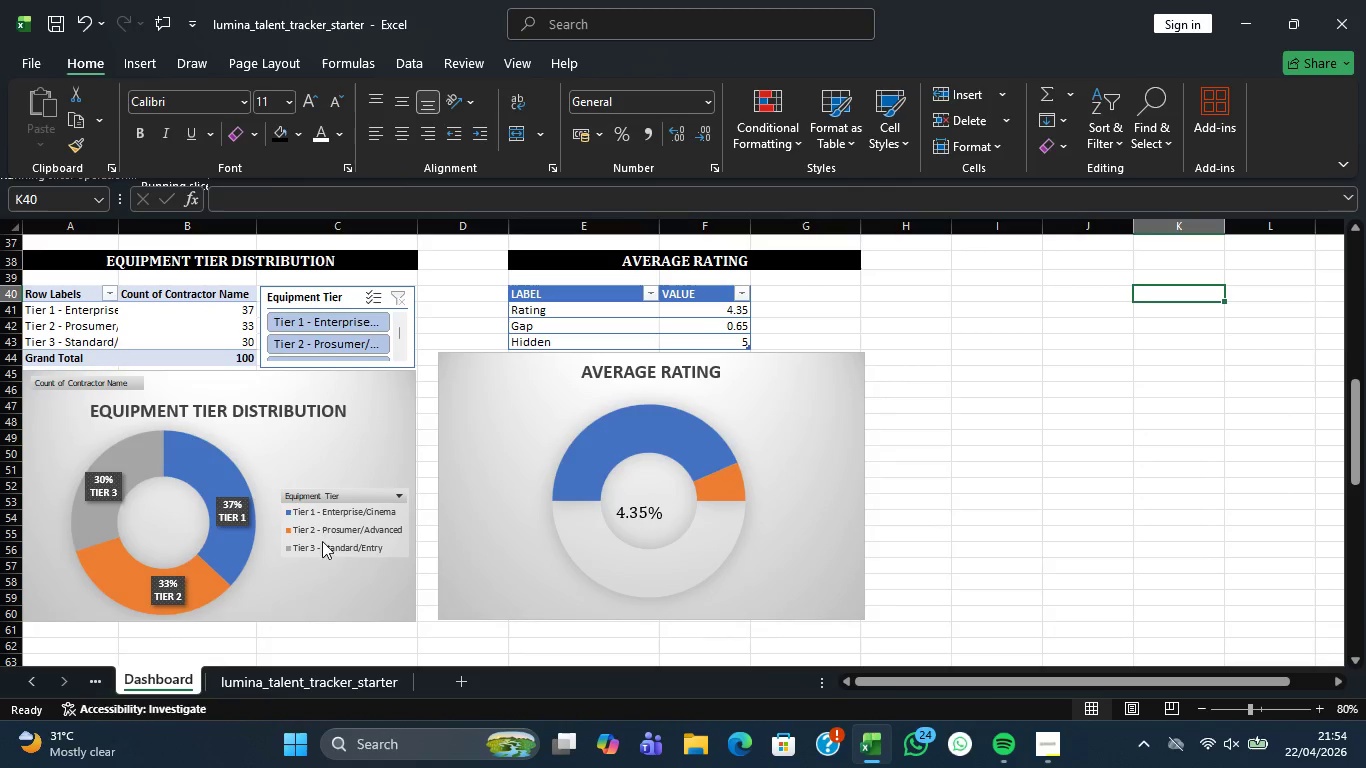 
left_click([156, 472])
 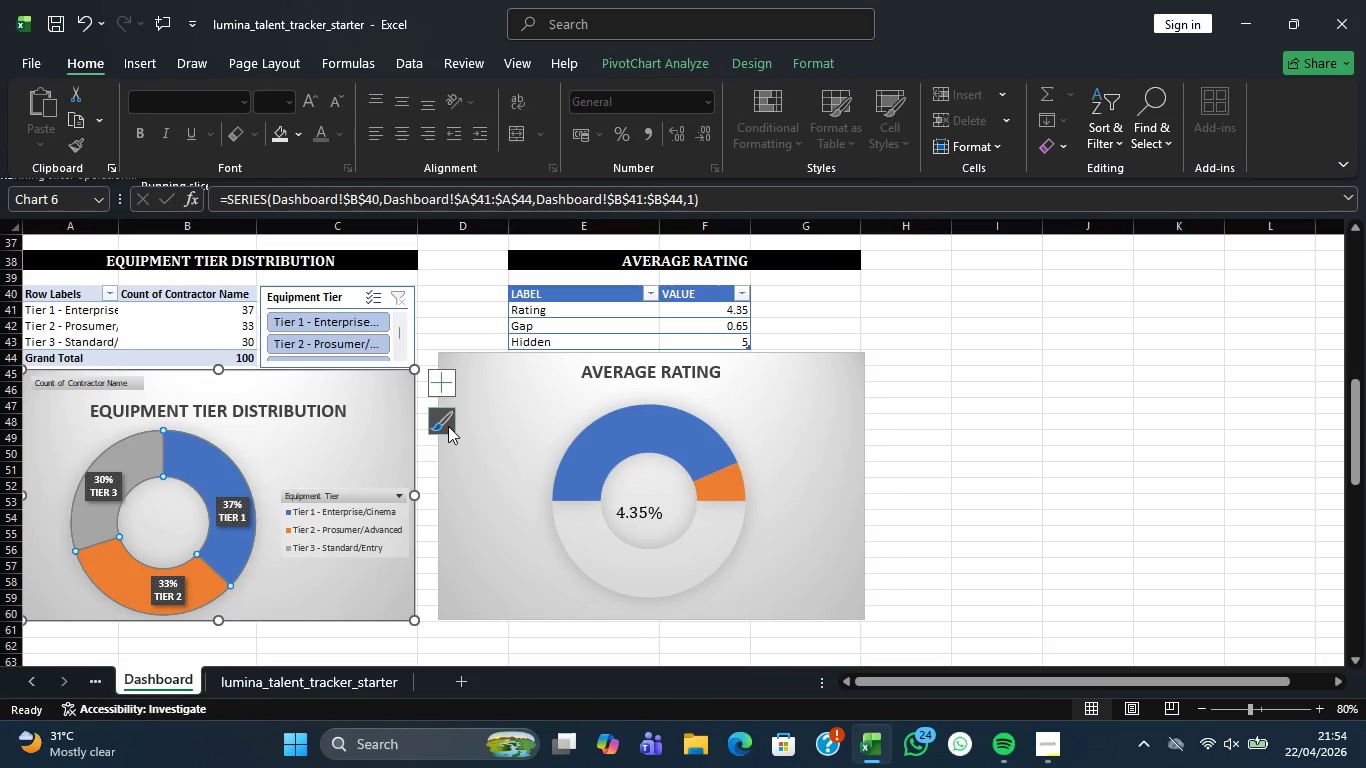 
left_click([444, 422])
 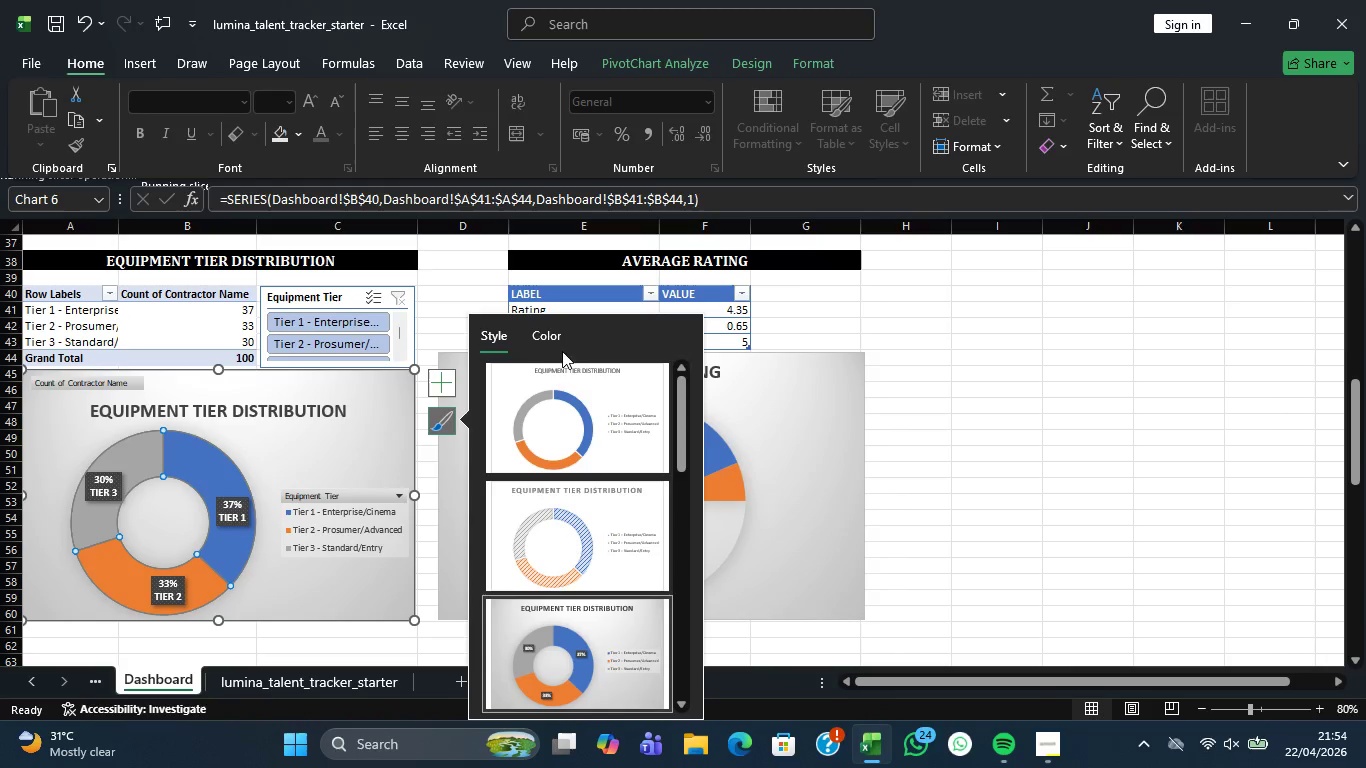 
left_click([544, 324])
 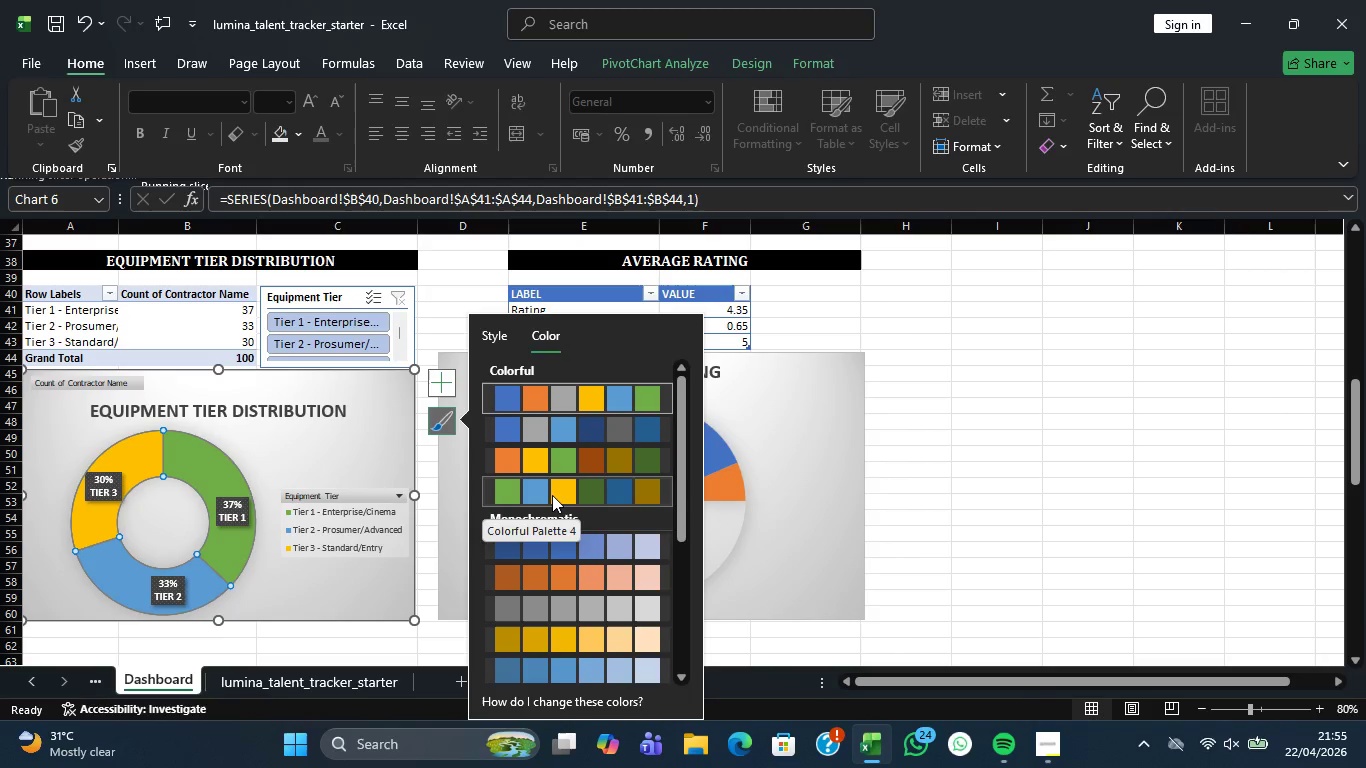 
wait(11.59)
 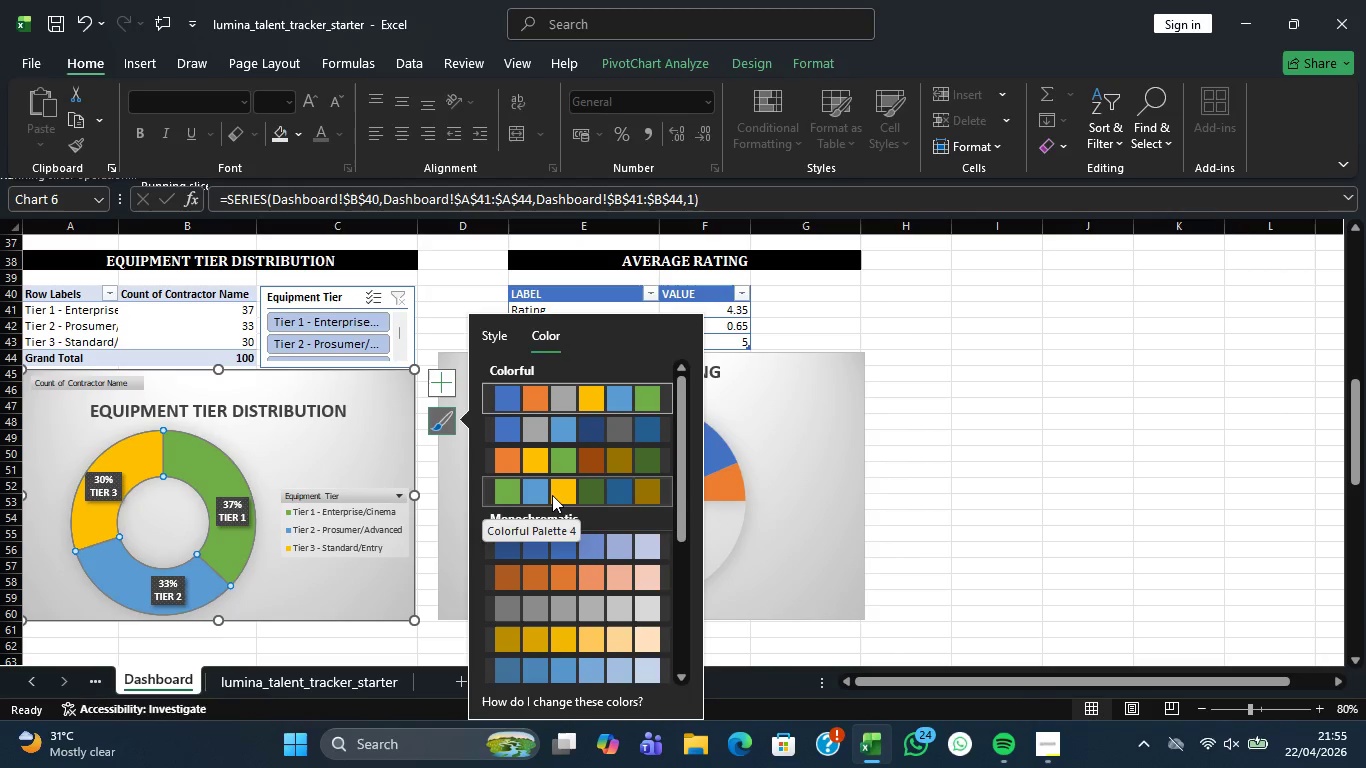 
scroll: coordinate [558, 579], scroll_direction: down, amount: 1.0
 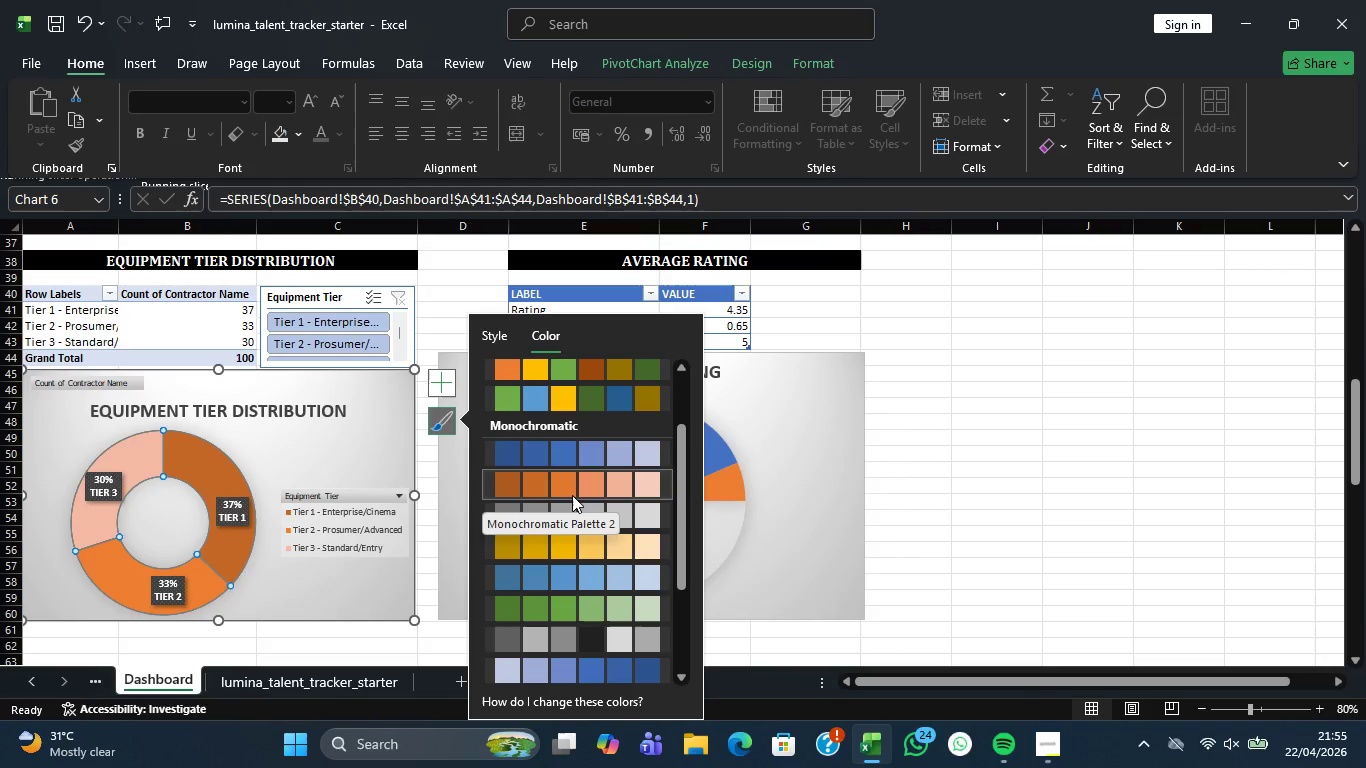 
wait(49.54)
 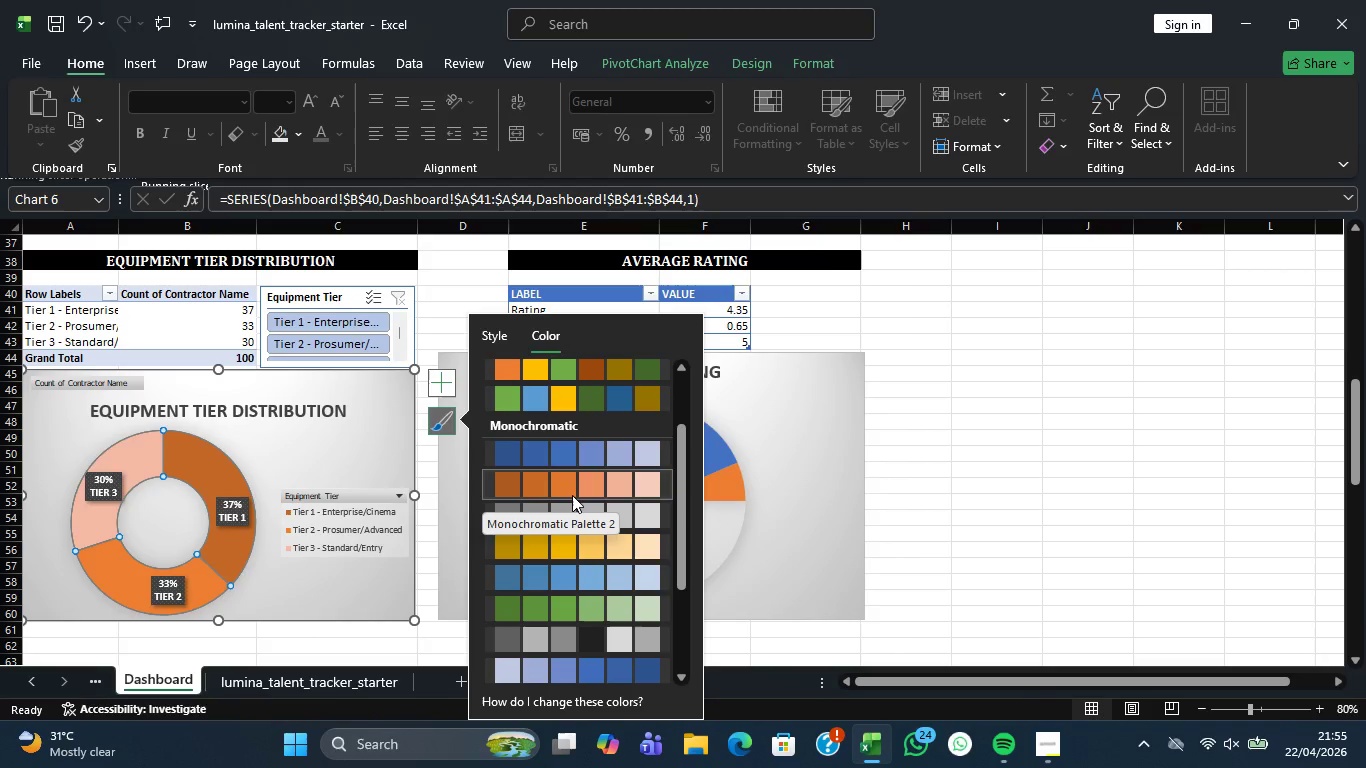 
left_click([576, 484])
 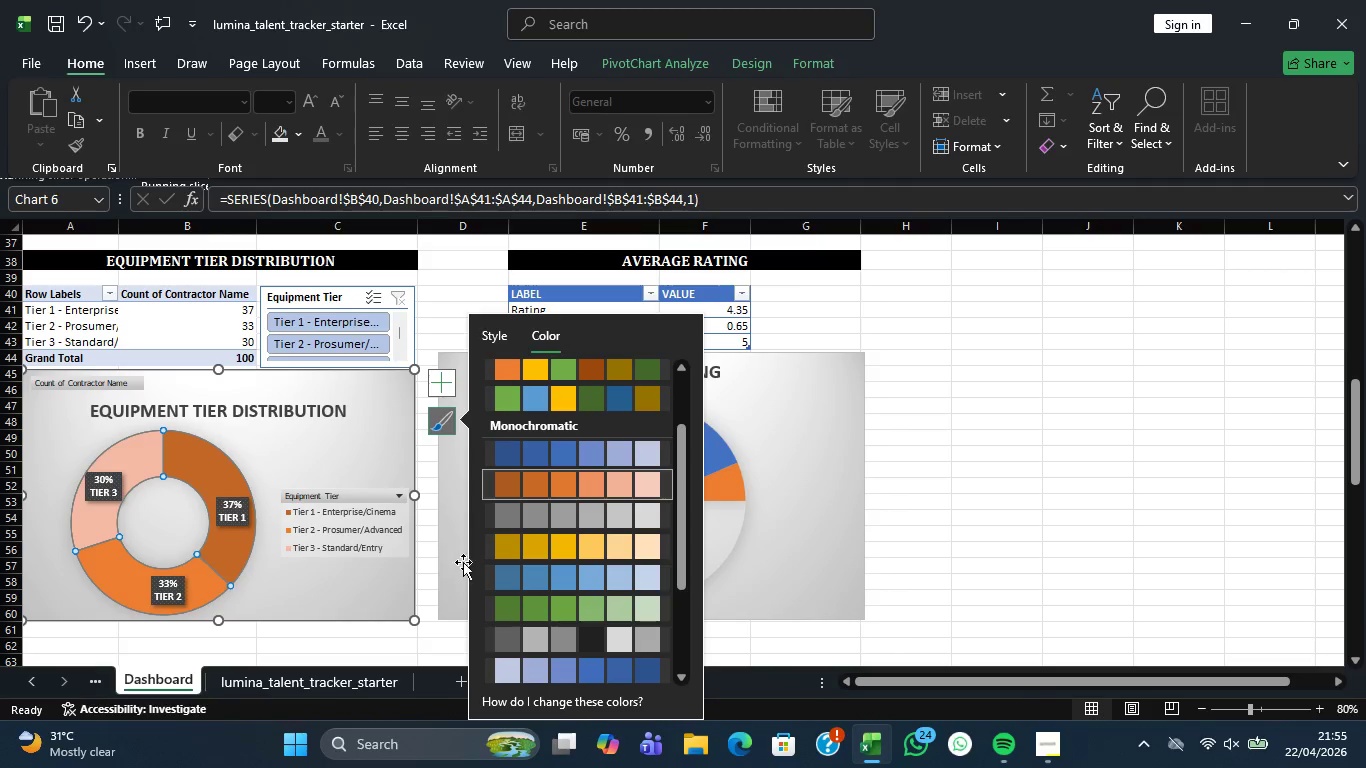 
left_click([452, 629])
 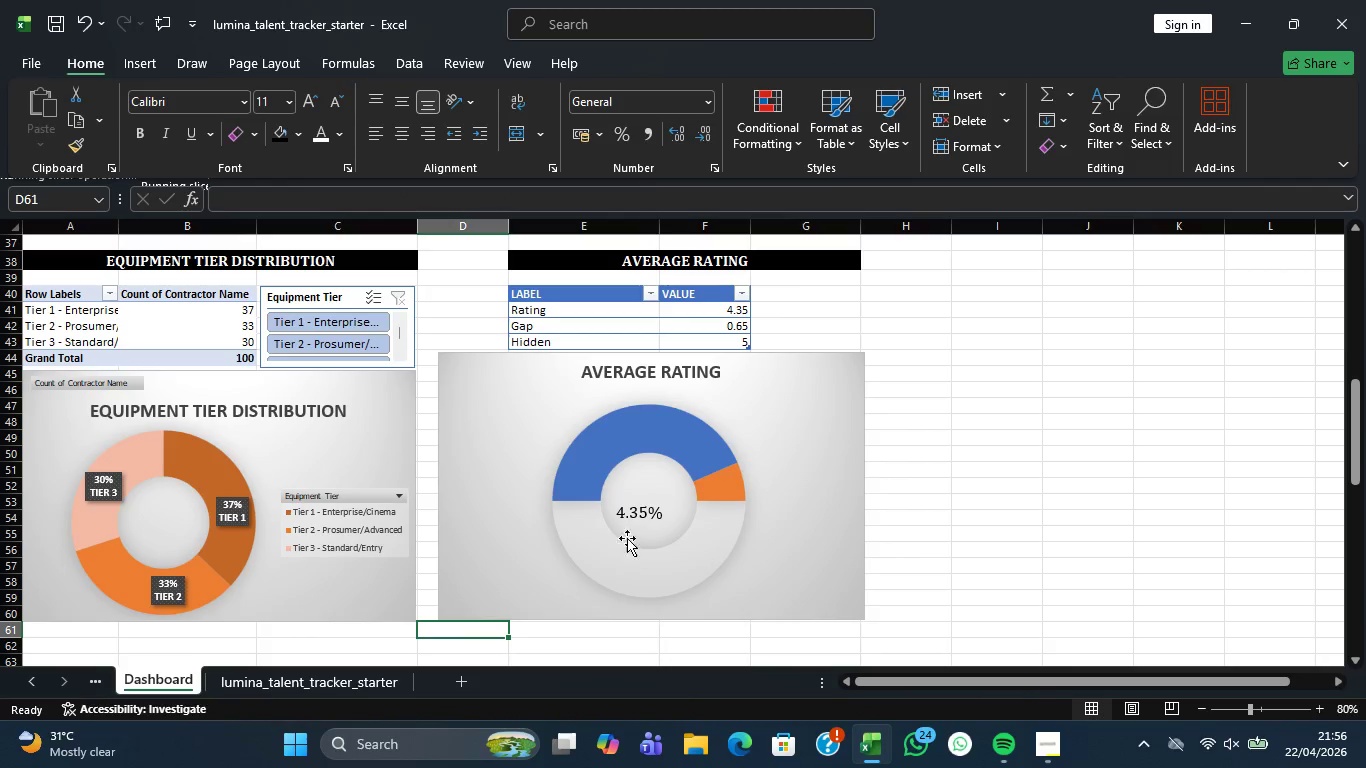 
scroll: coordinate [679, 494], scroll_direction: up, amount: 4.0
 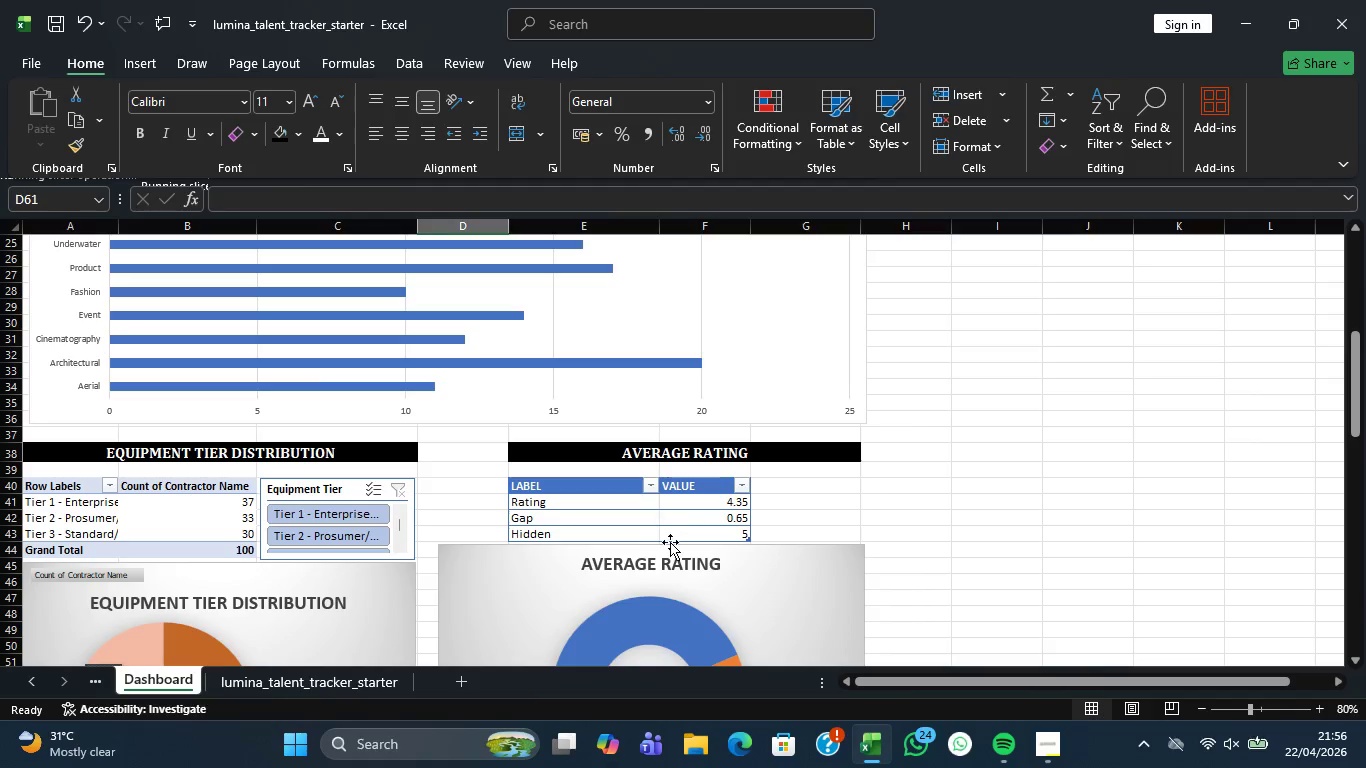 
scroll: coordinate [667, 542], scroll_direction: down, amount: 10.0
 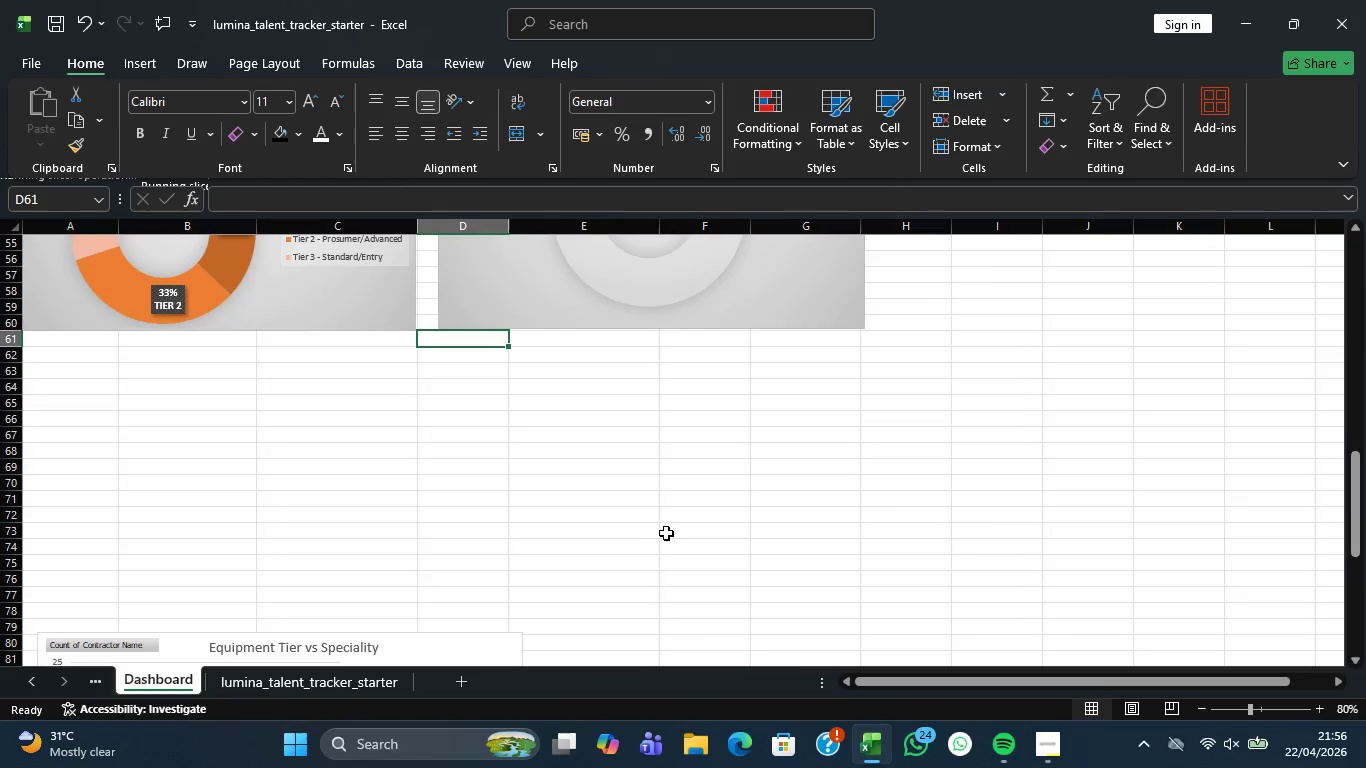 
scroll: coordinate [614, 465], scroll_direction: up, amount: 10.0
 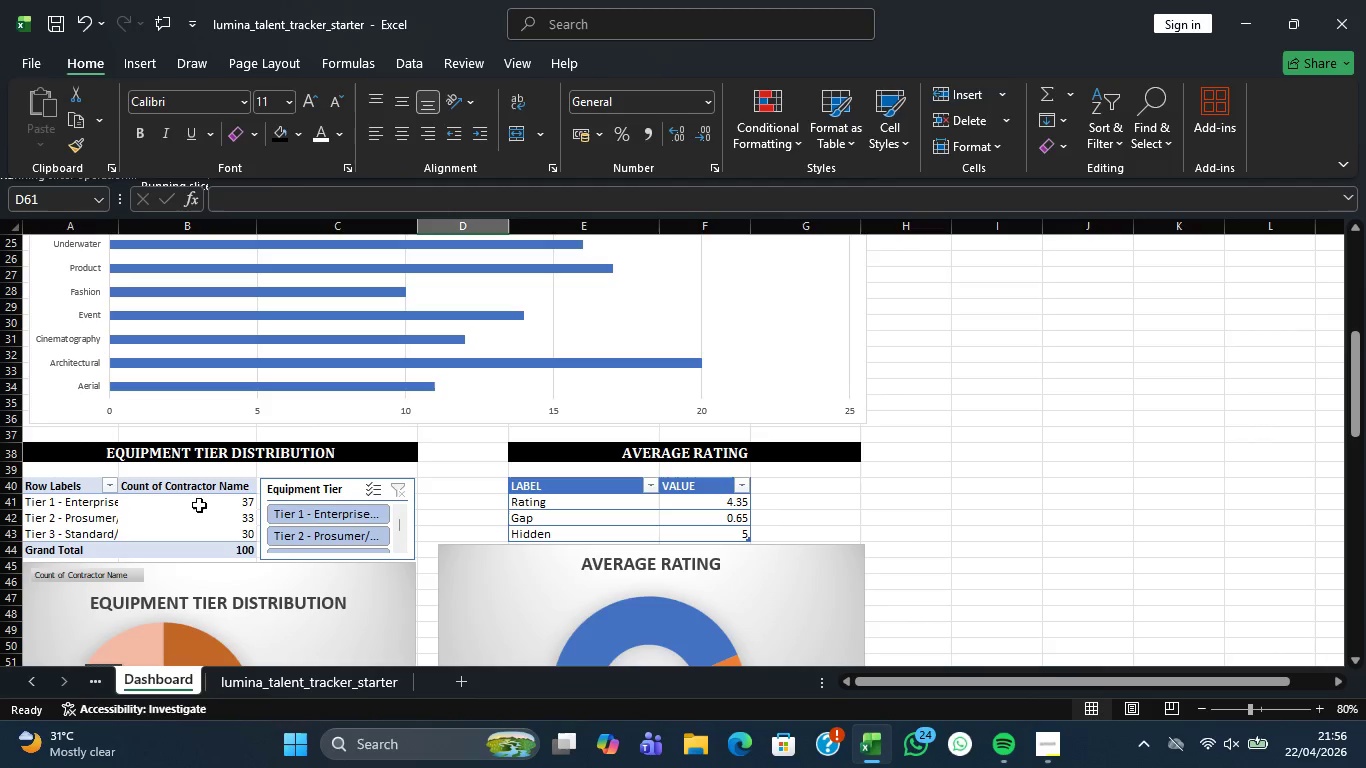 
wait(9.07)
 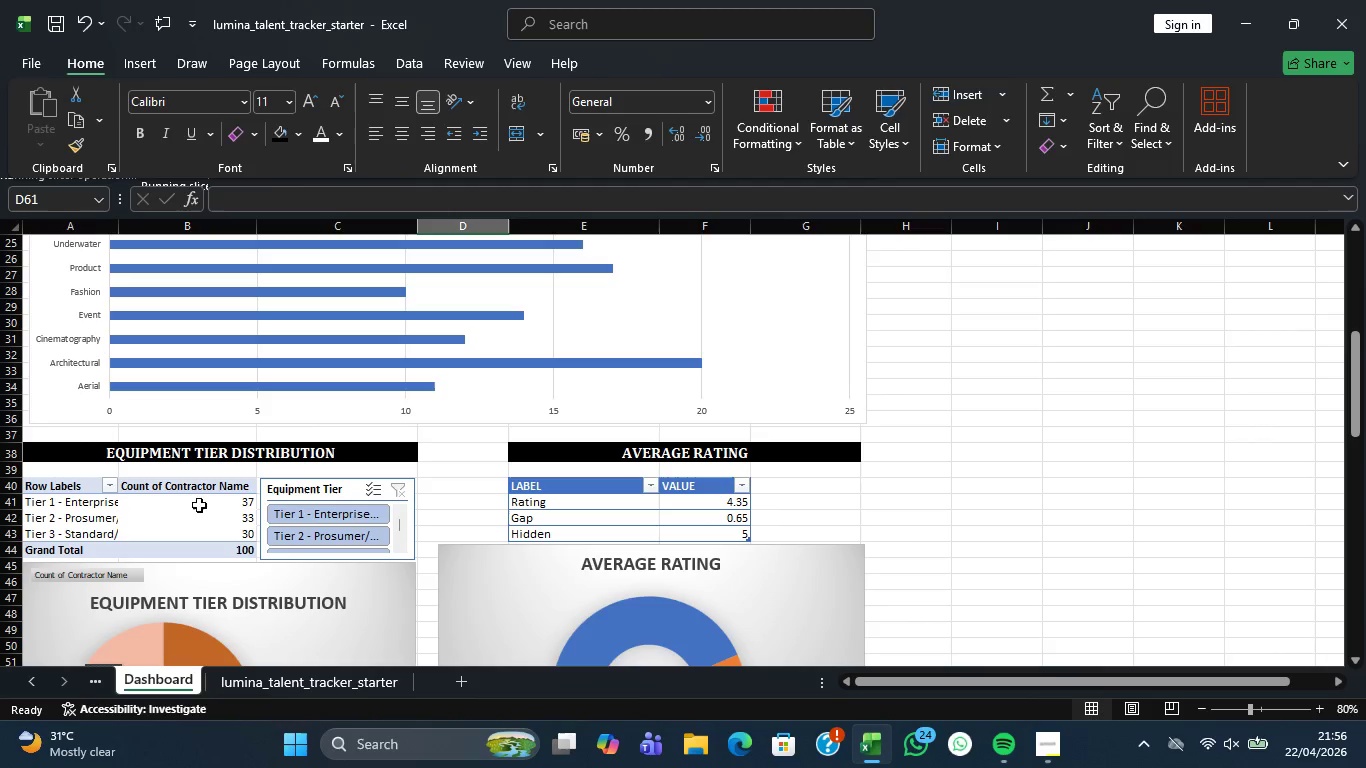 
left_click([121, 480])
 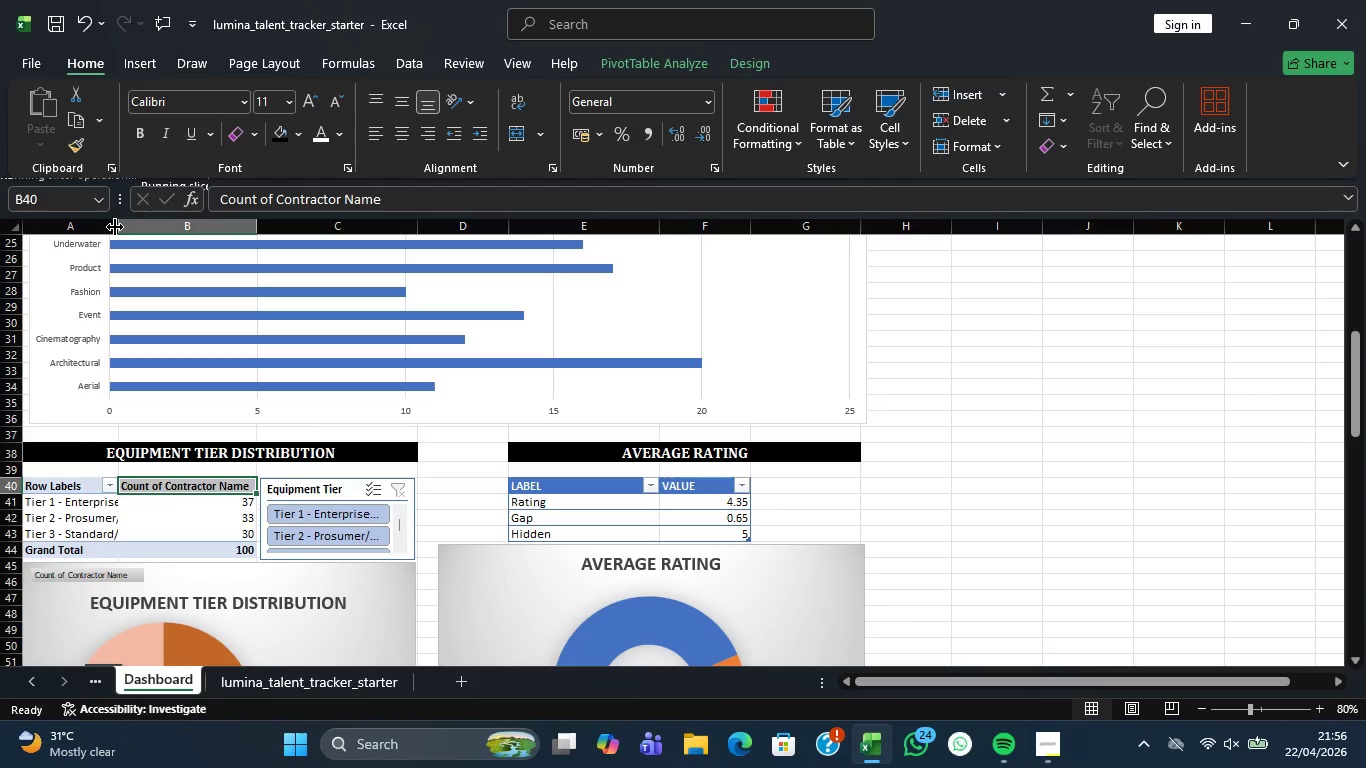 
double_click([114, 227])
 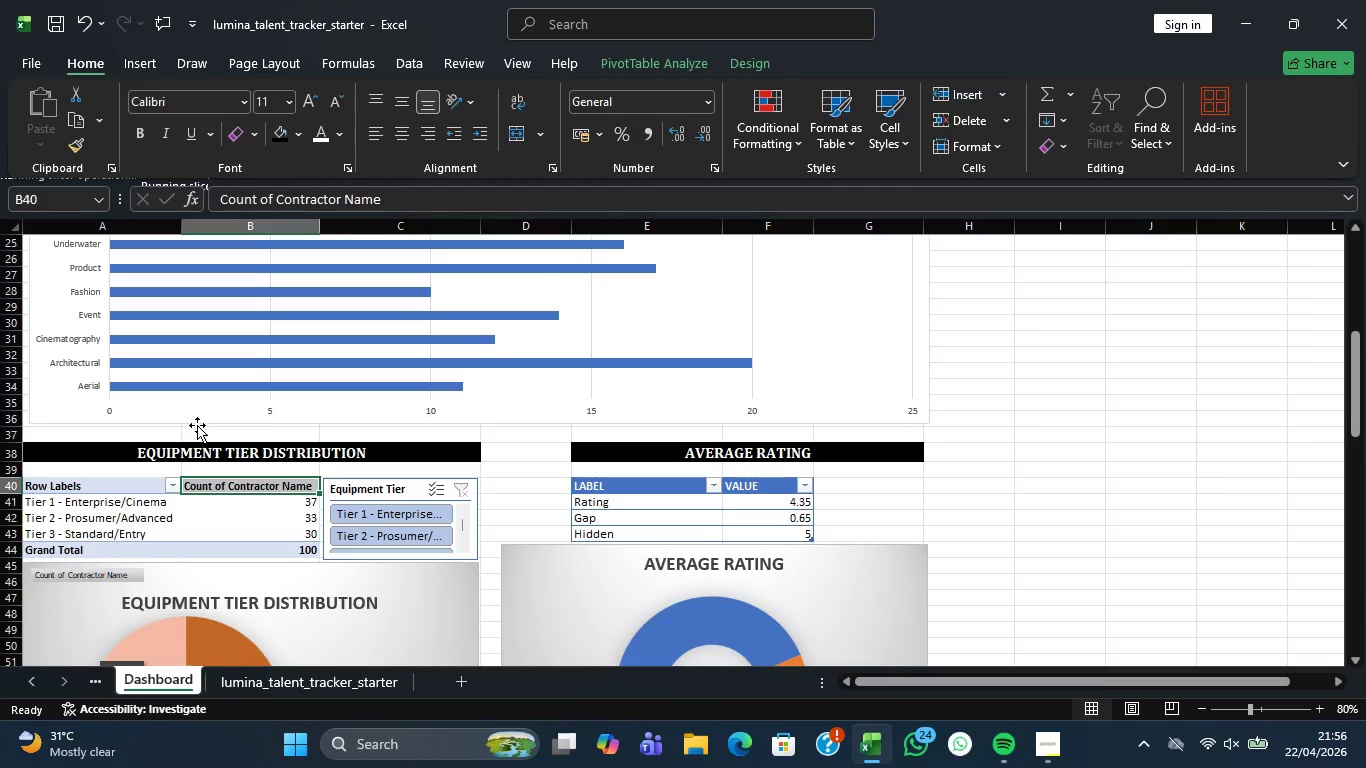 
scroll: coordinate [195, 447], scroll_direction: up, amount: 9.0
 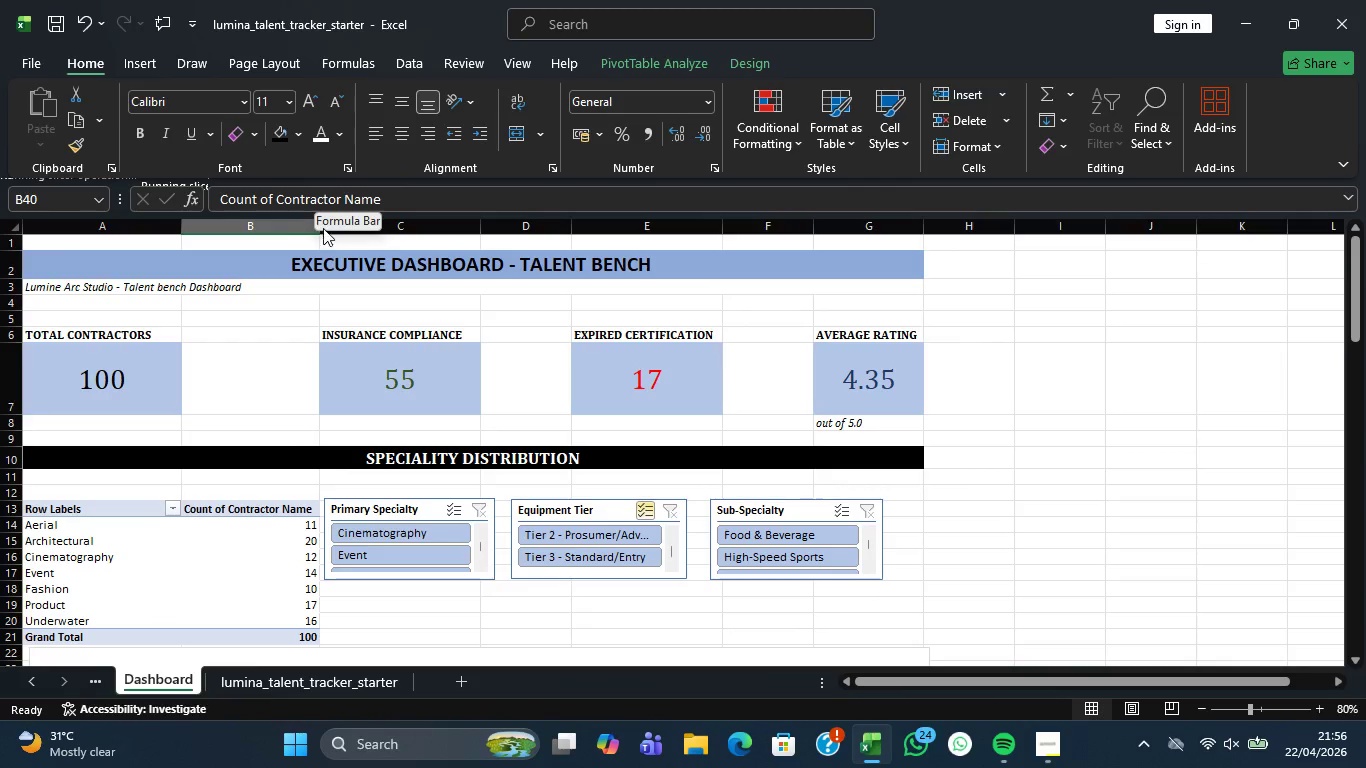 
left_click([287, 224])
 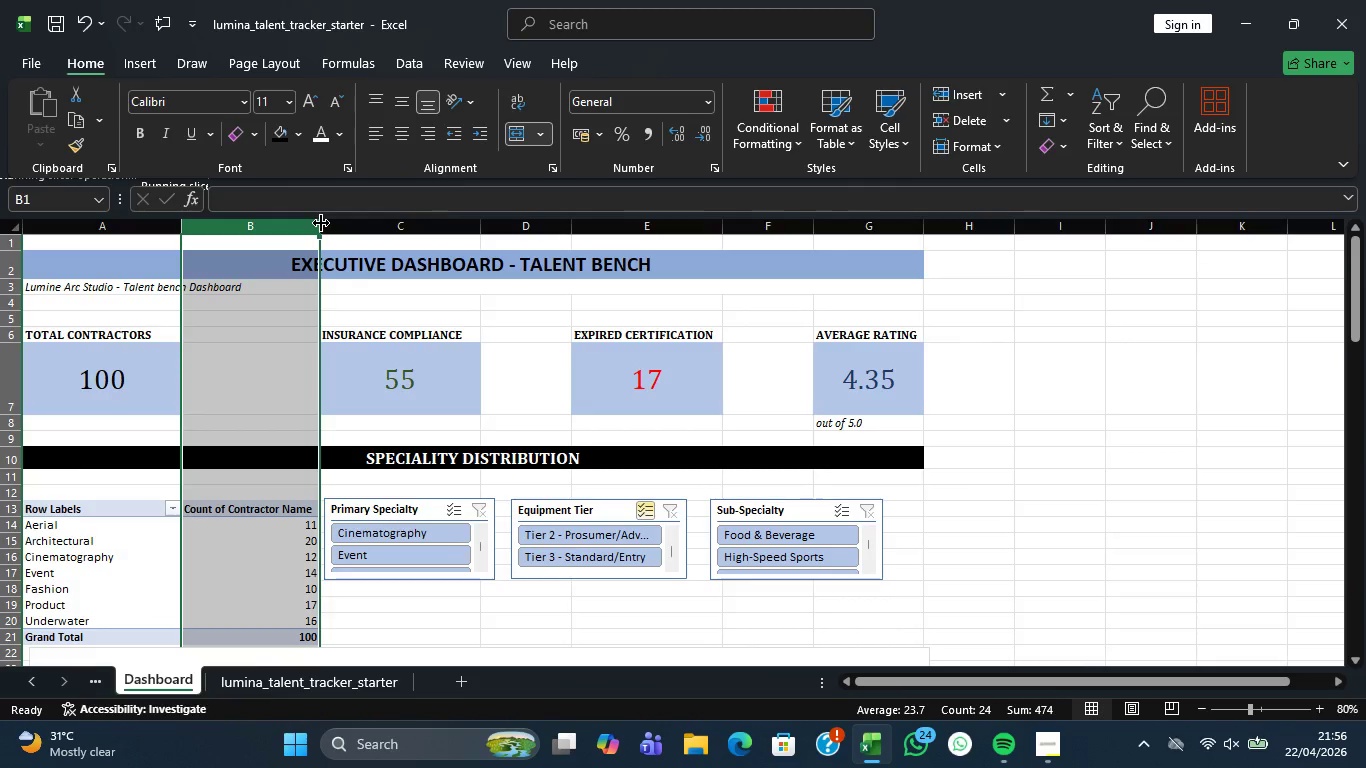 
double_click([321, 223])
 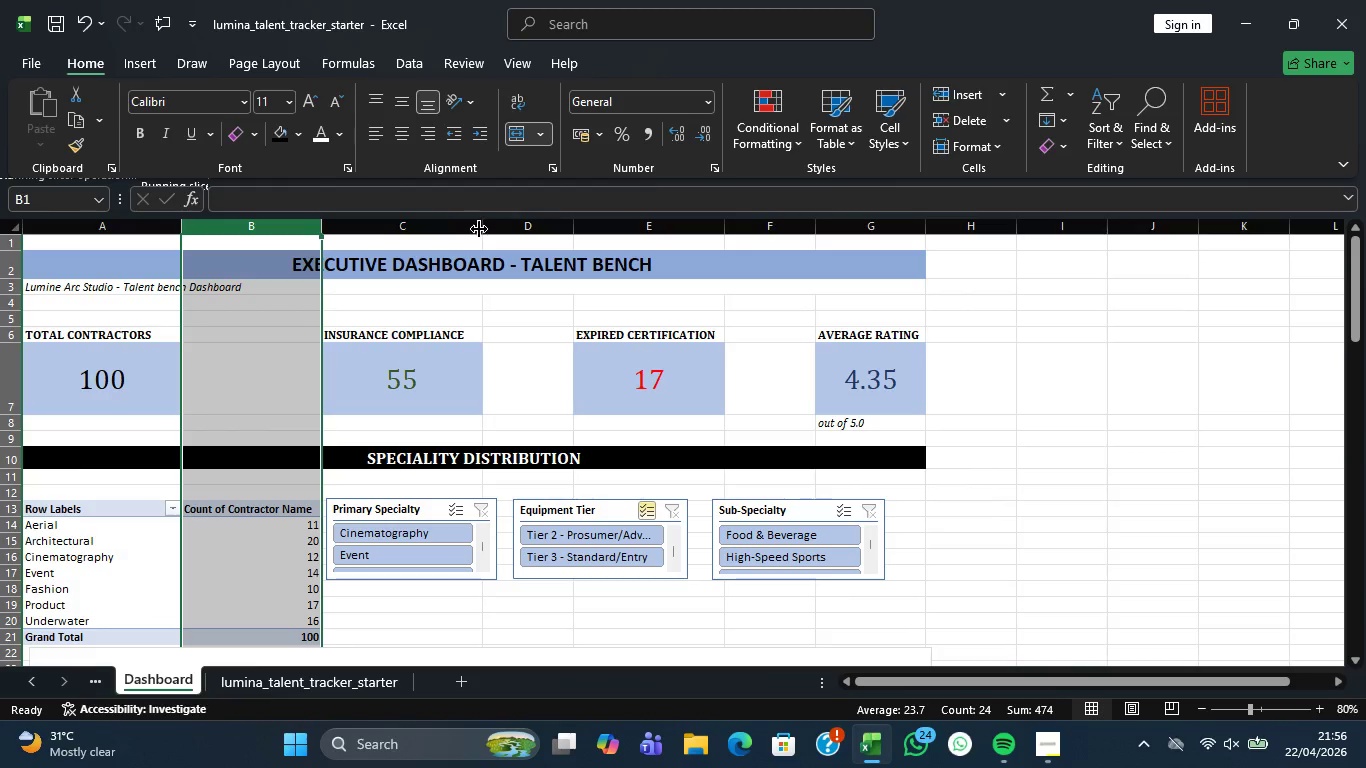 
double_click([479, 229])
 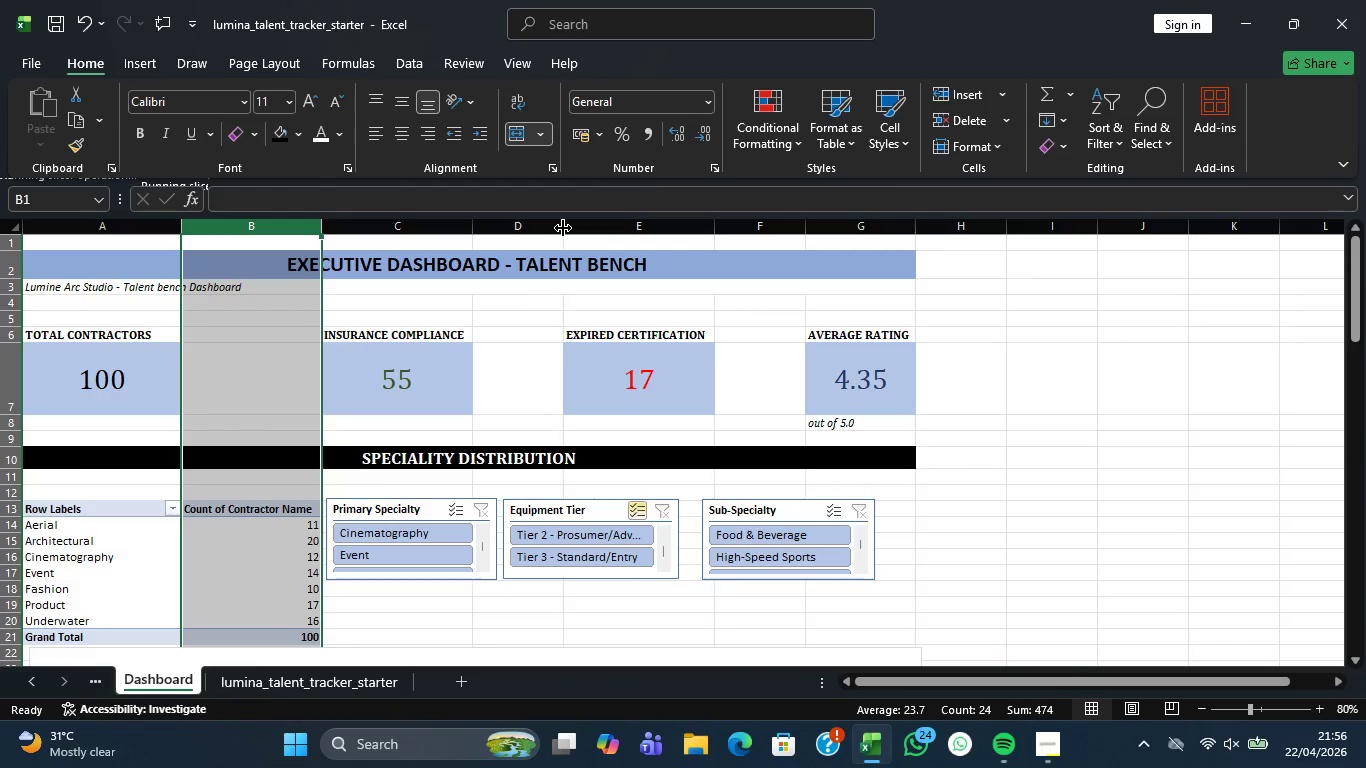 
double_click([563, 228])
 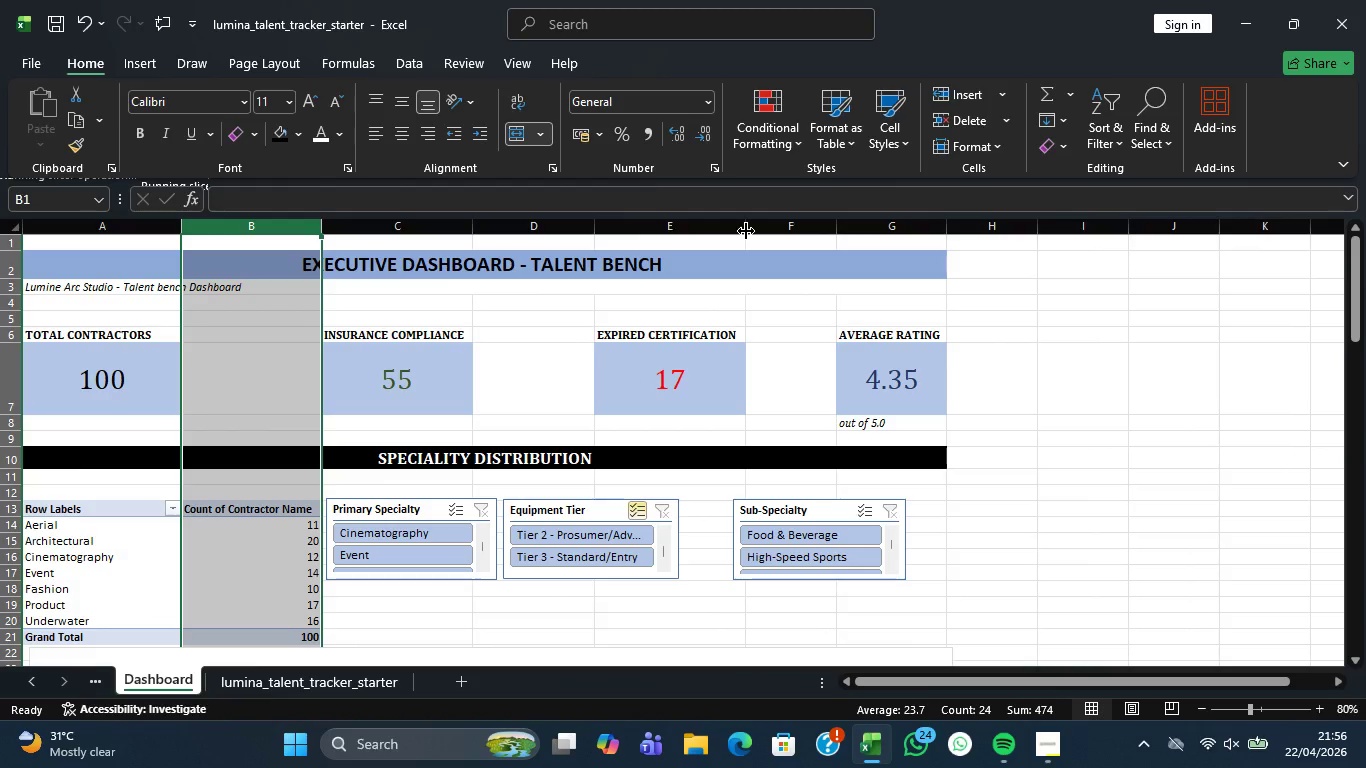 
double_click([745, 231])
 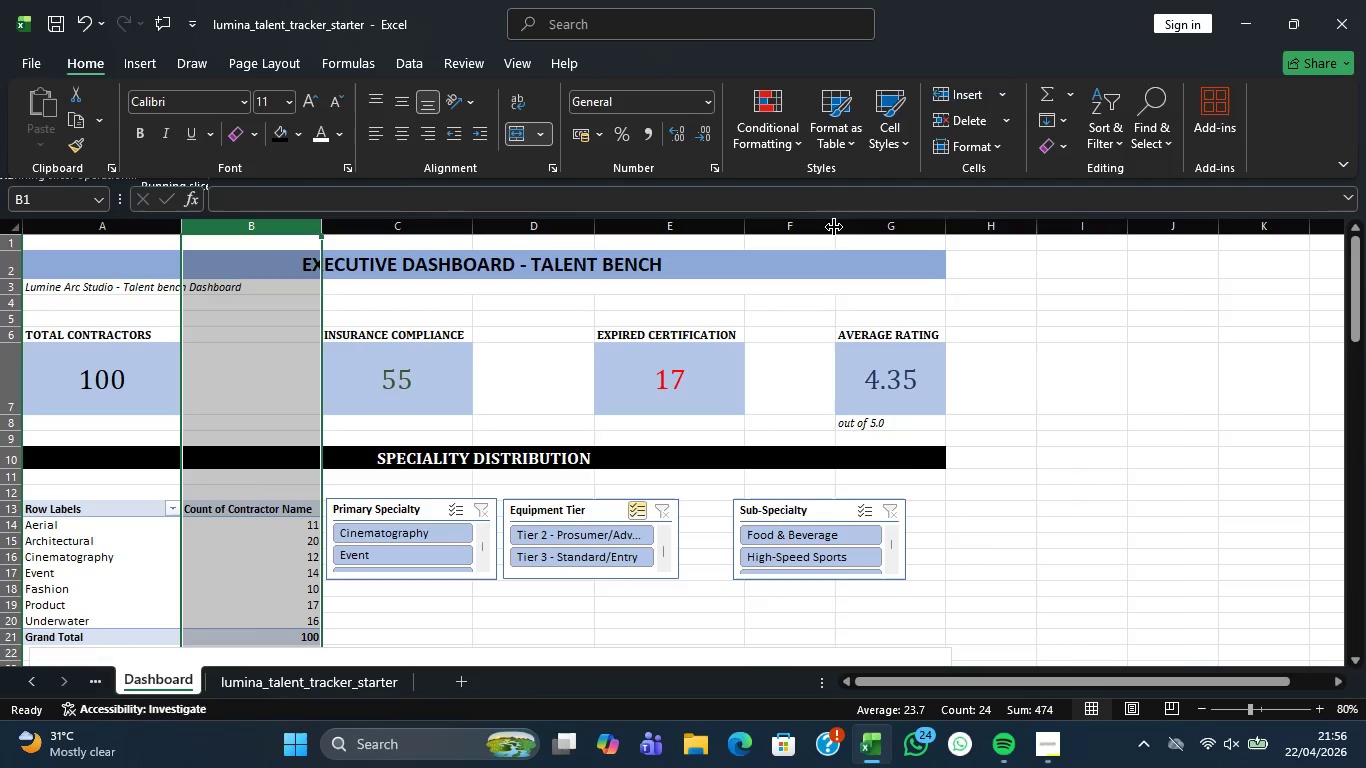 
double_click([834, 227])
 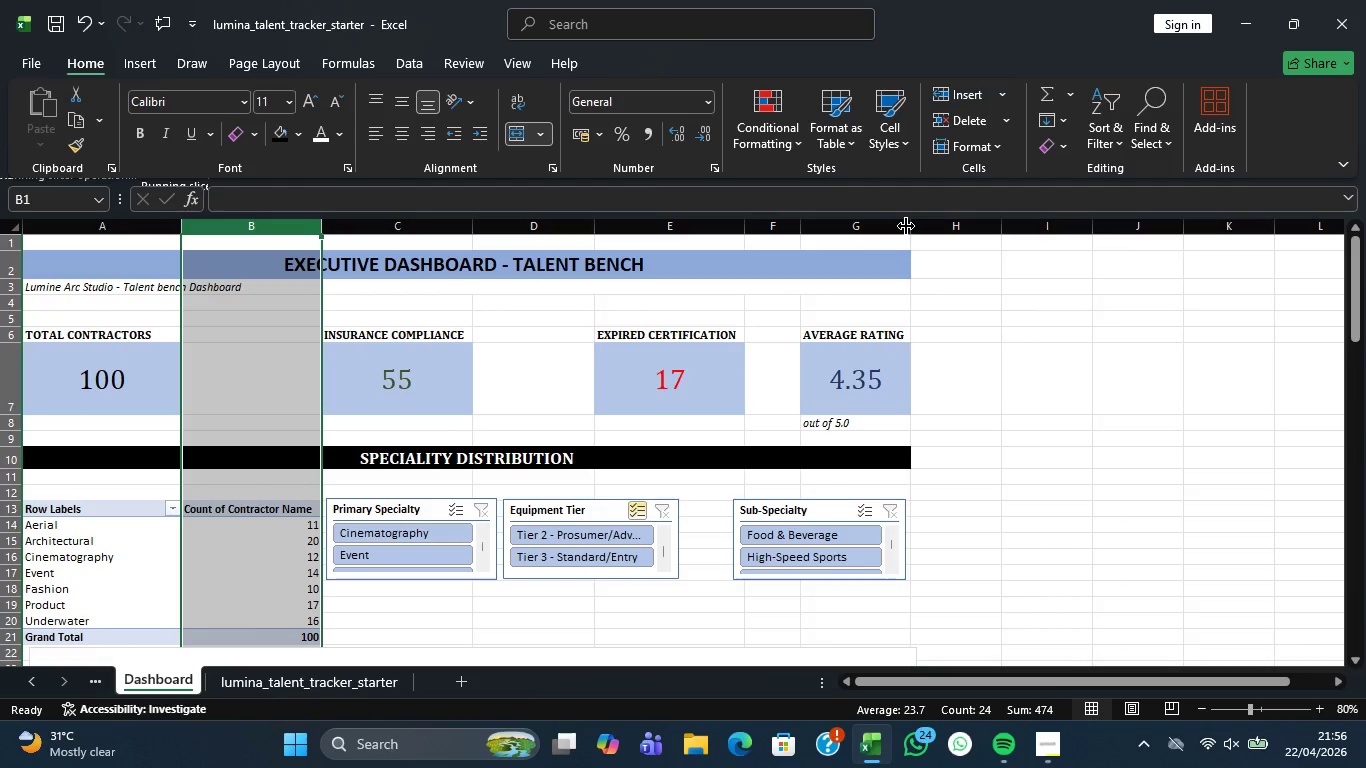 
double_click([906, 226])
 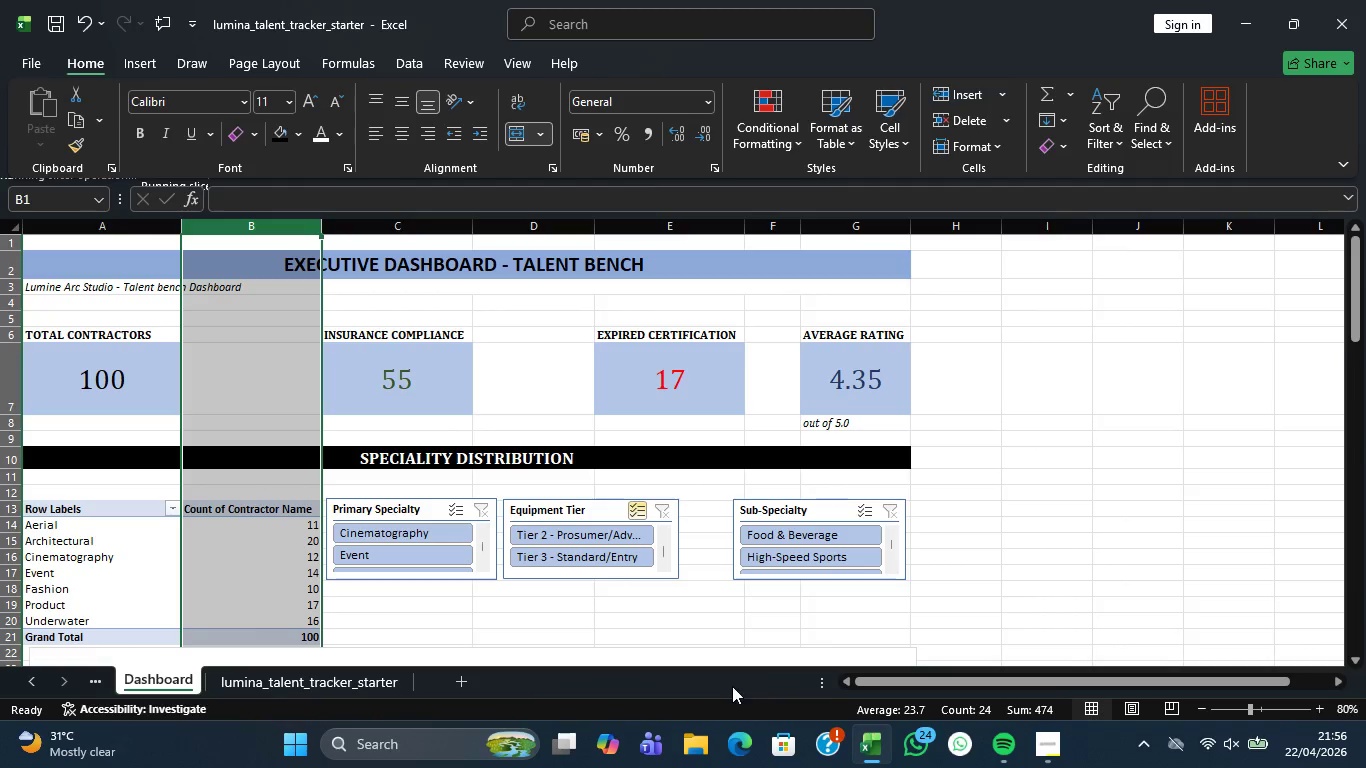 
scroll: coordinate [755, 730], scroll_direction: down, amount: 1.0
 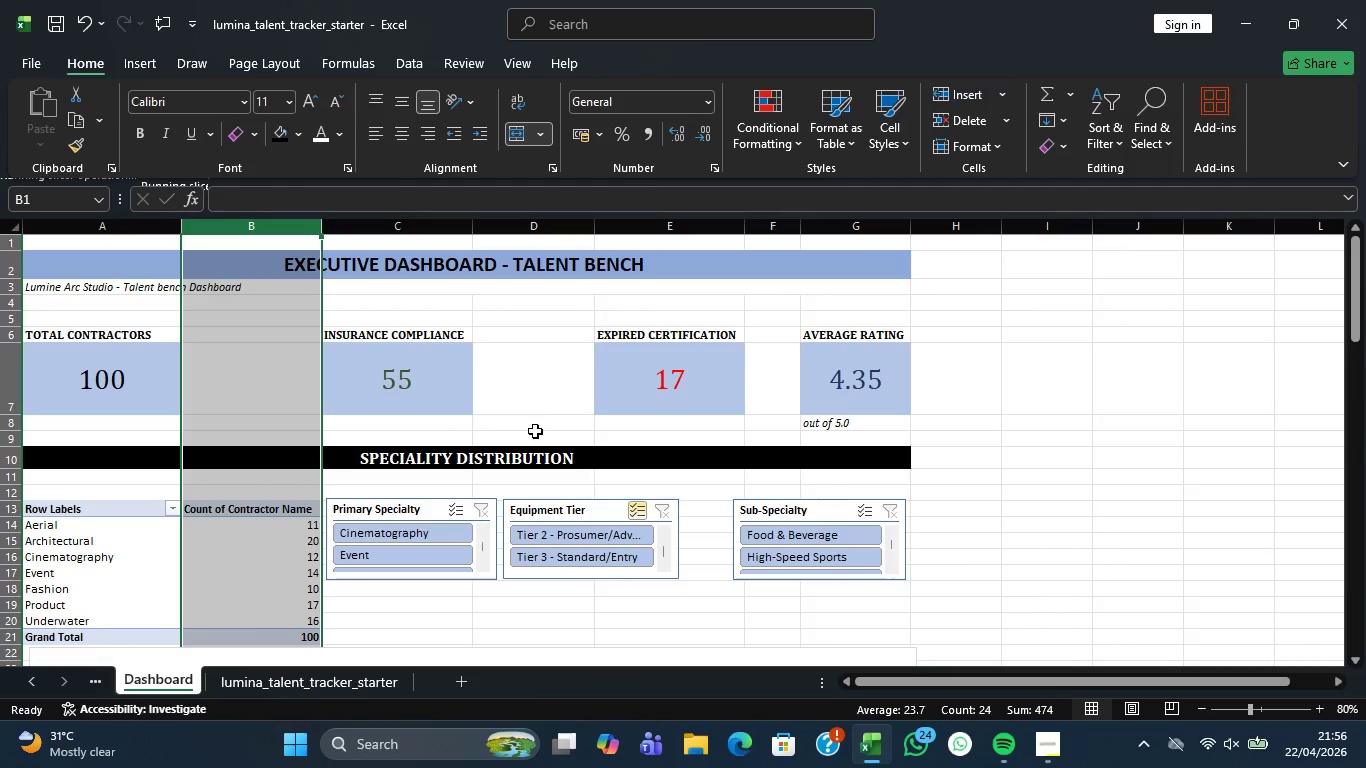 
left_click([512, 399])
 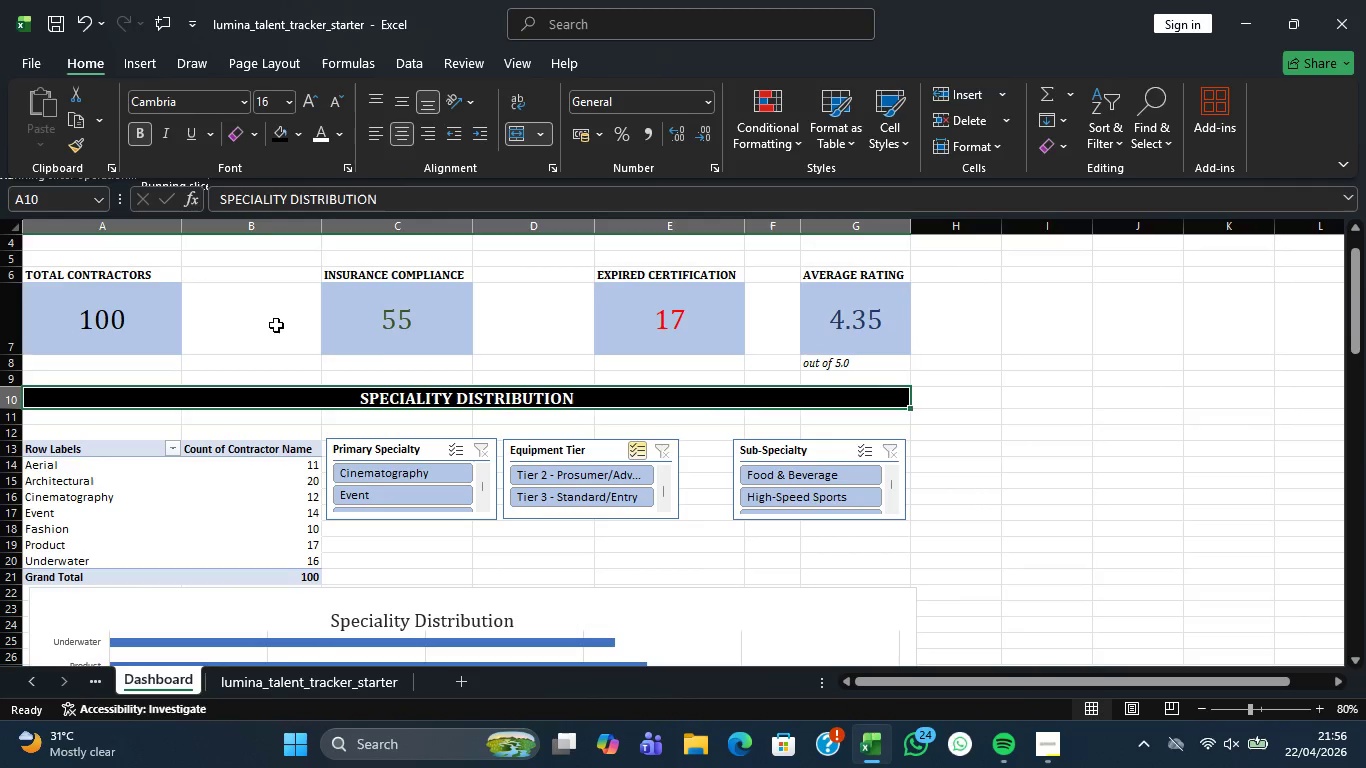 
scroll: coordinate [536, 444], scroll_direction: down, amount: 1.0
 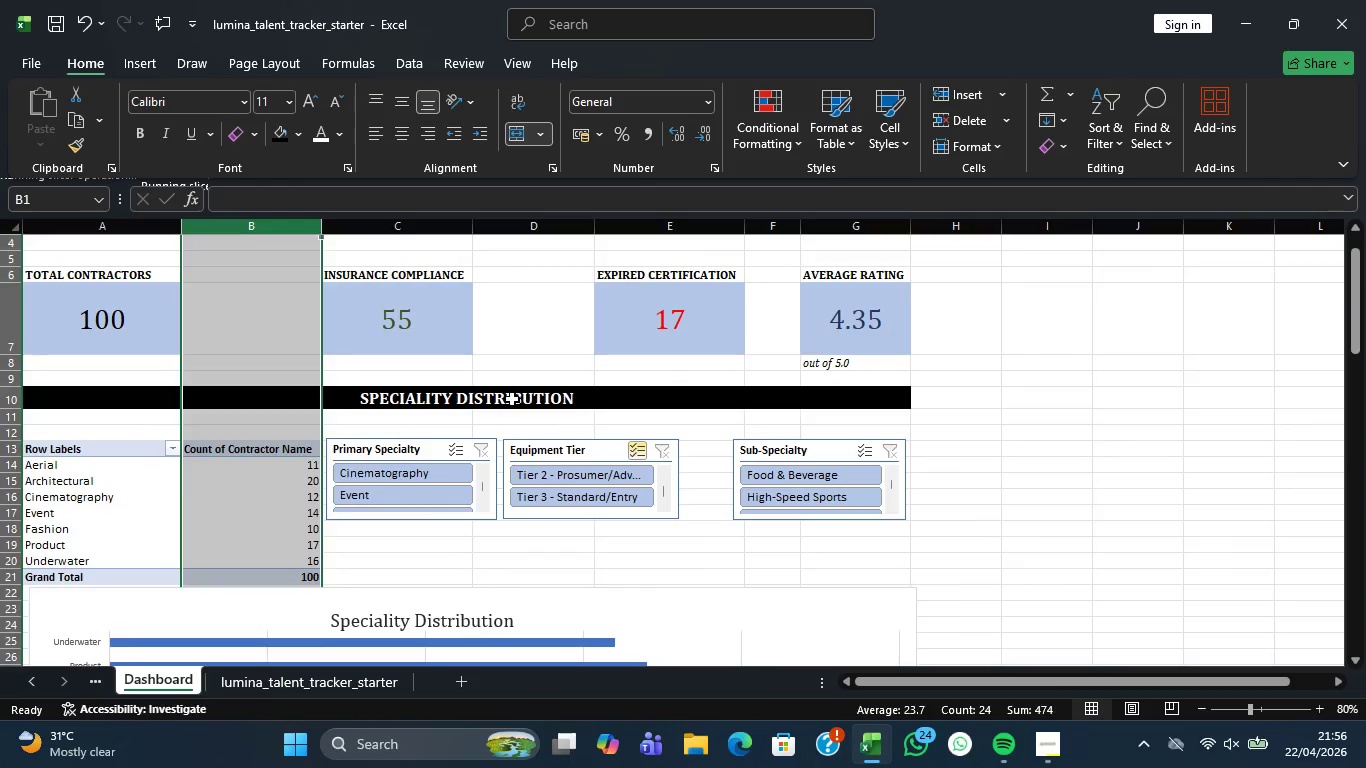 
left_click([271, 325])
 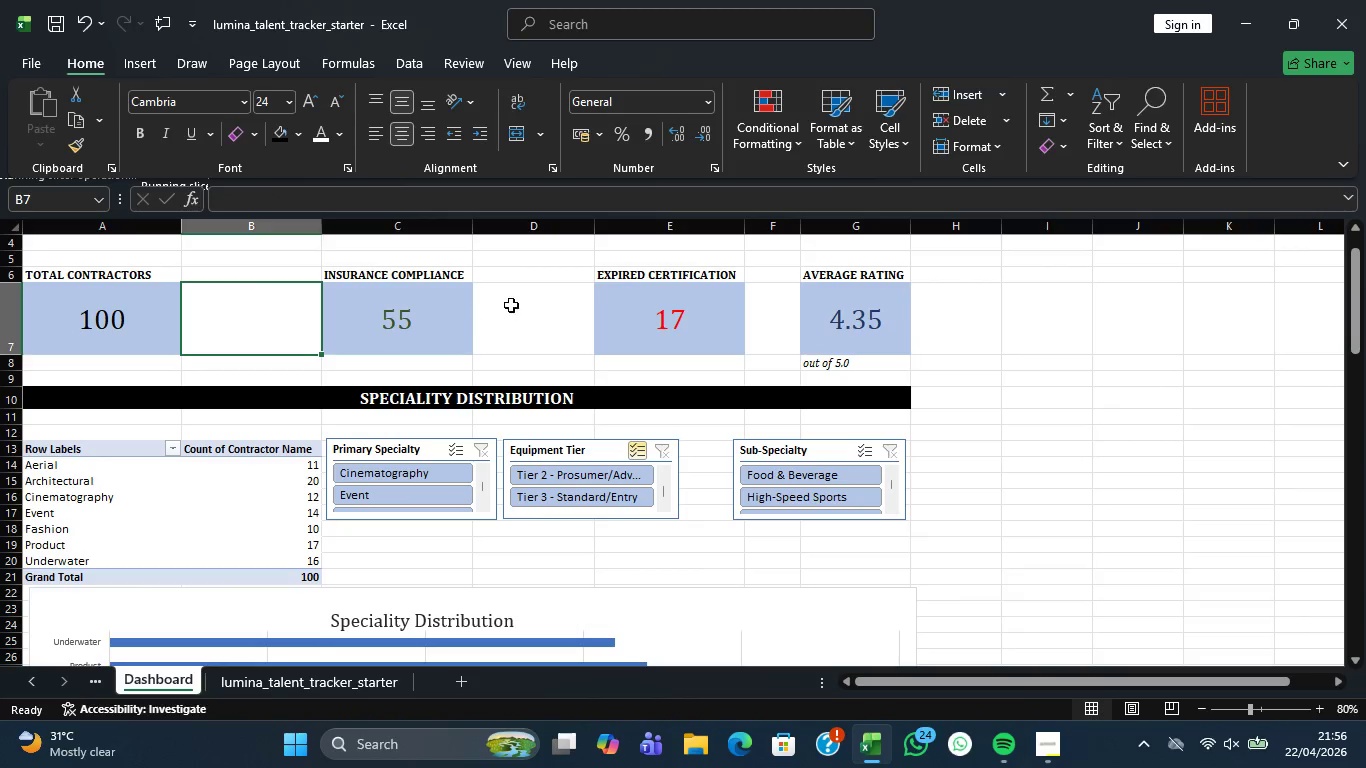 
left_click([524, 304])
 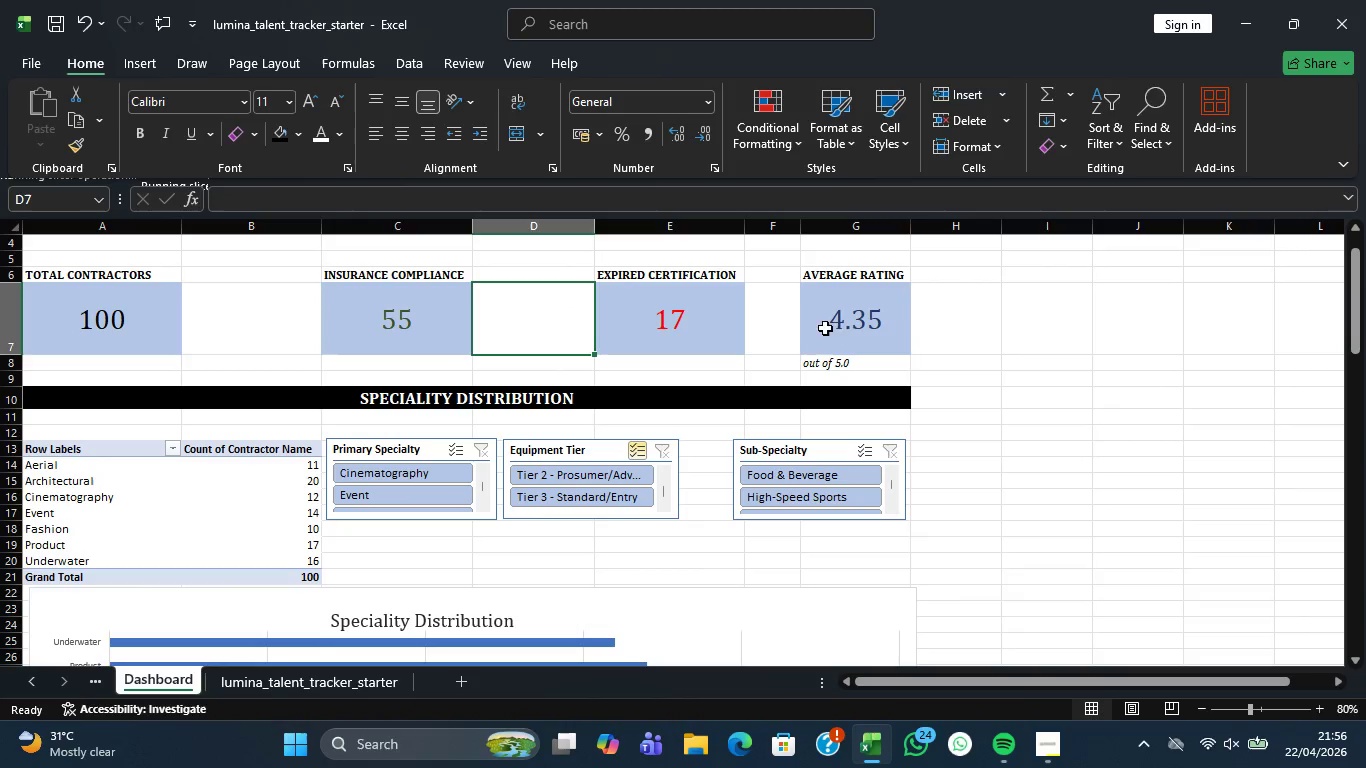 
scroll: coordinate [380, 374], scroll_direction: up, amount: 11.0
 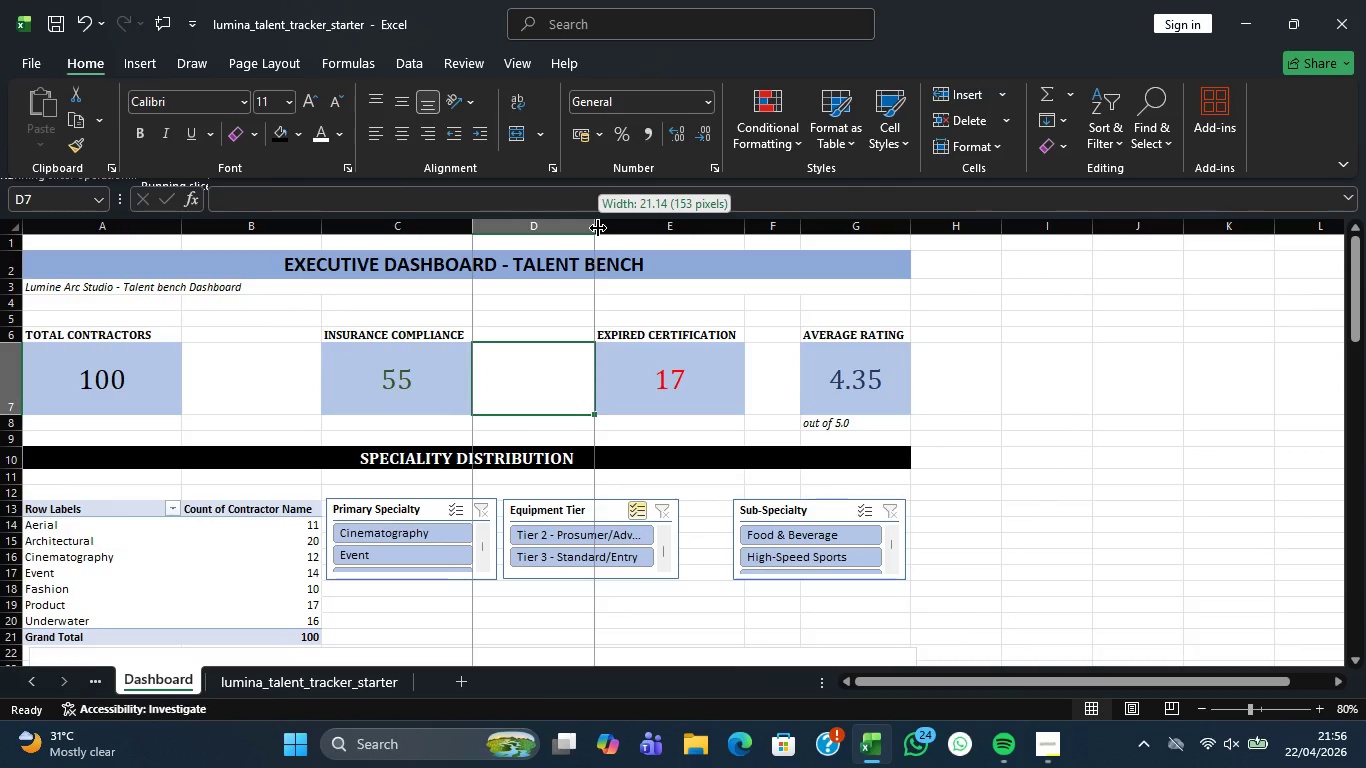 
left_click([598, 228])
 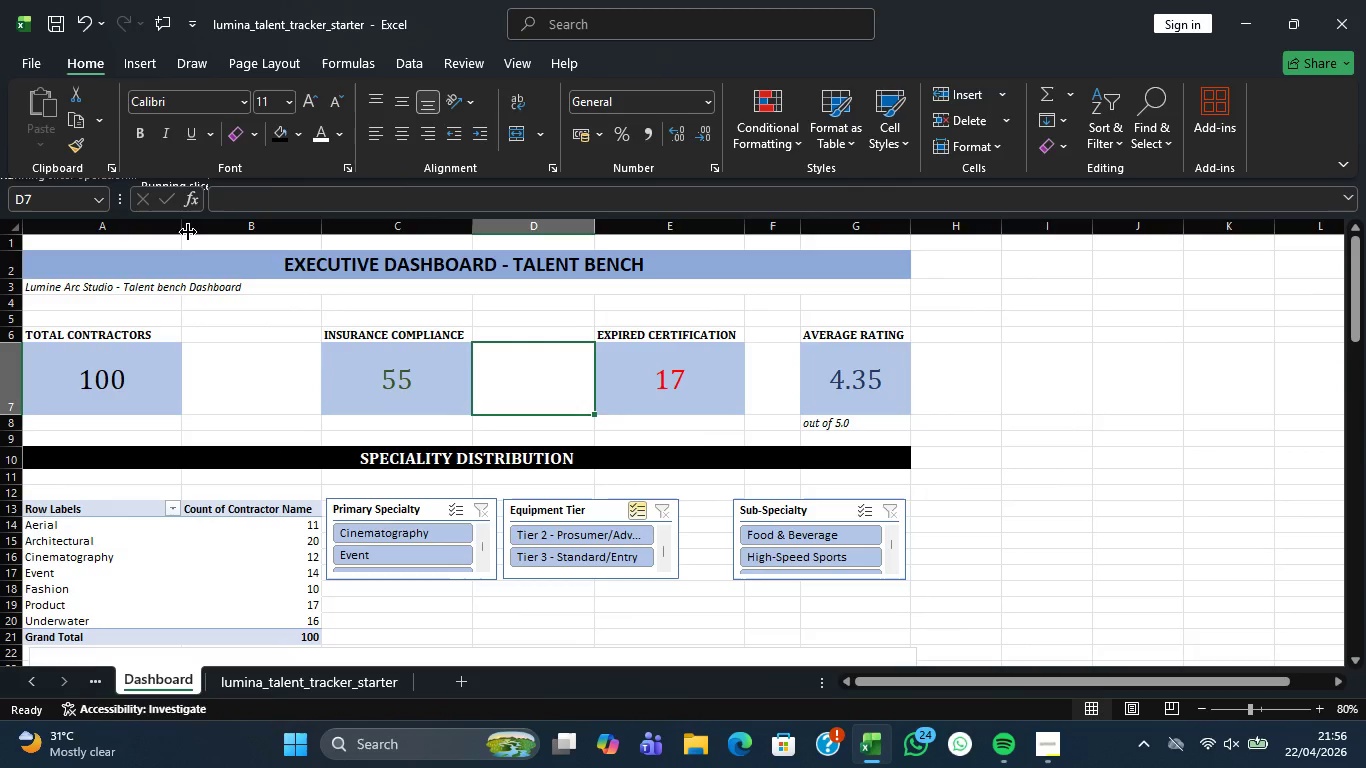 
scroll: coordinate [187, 232], scroll_direction: up, amount: 3.0
 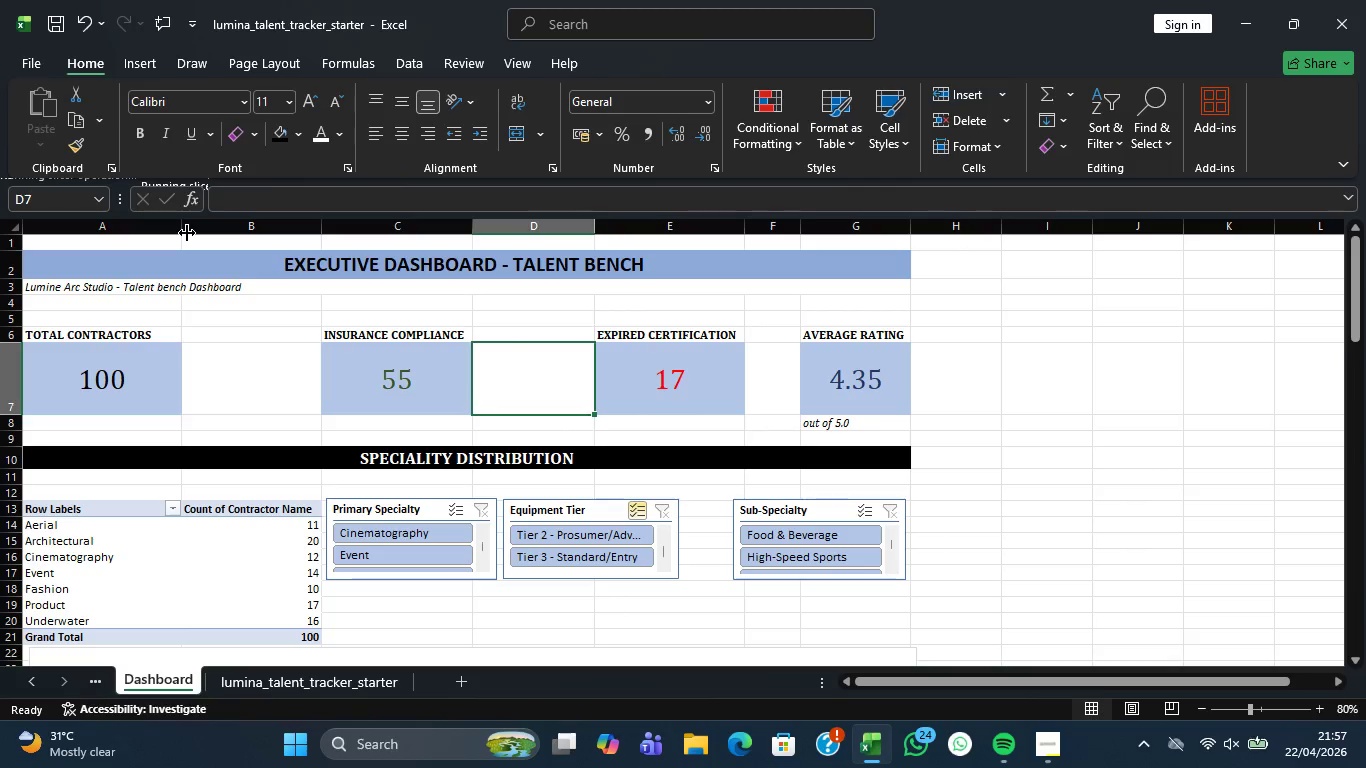 
wait(11.58)
 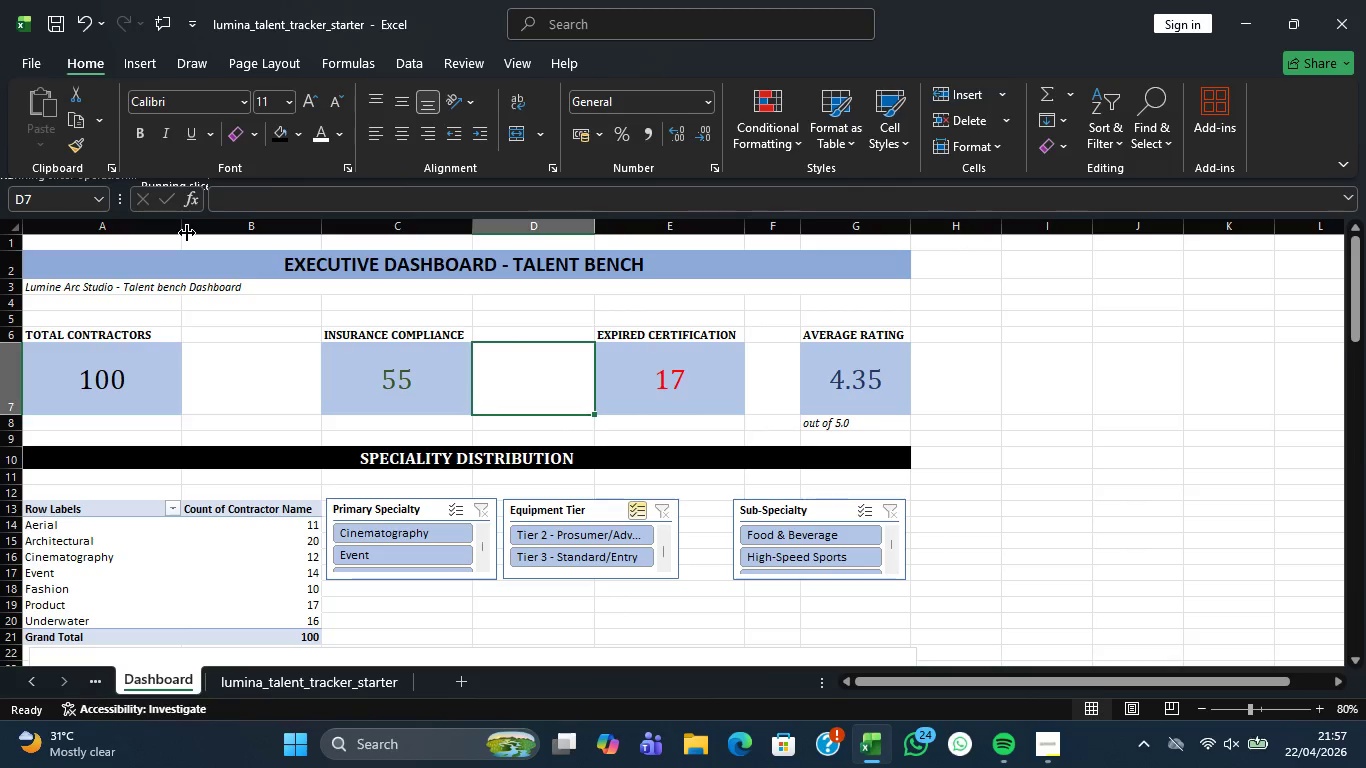 
left_click([117, 201])
 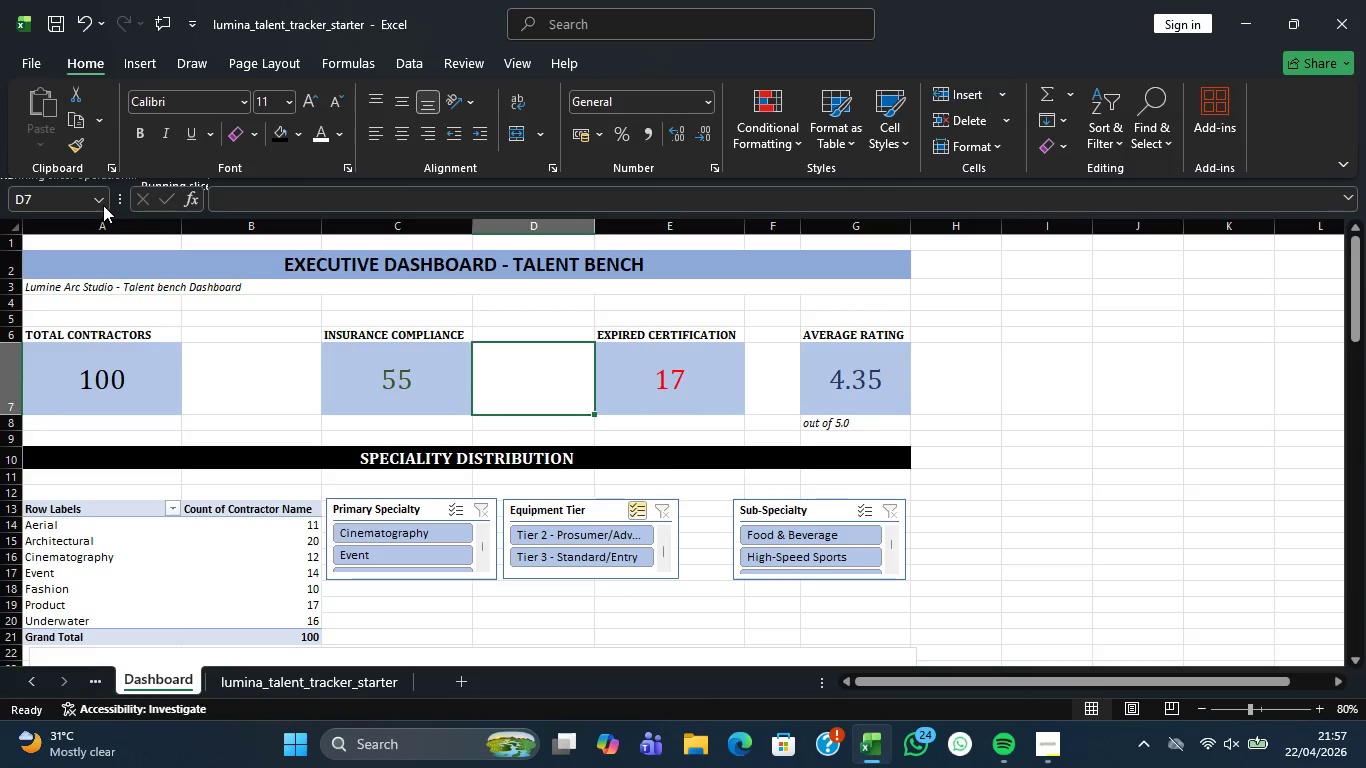 
double_click([101, 205])
 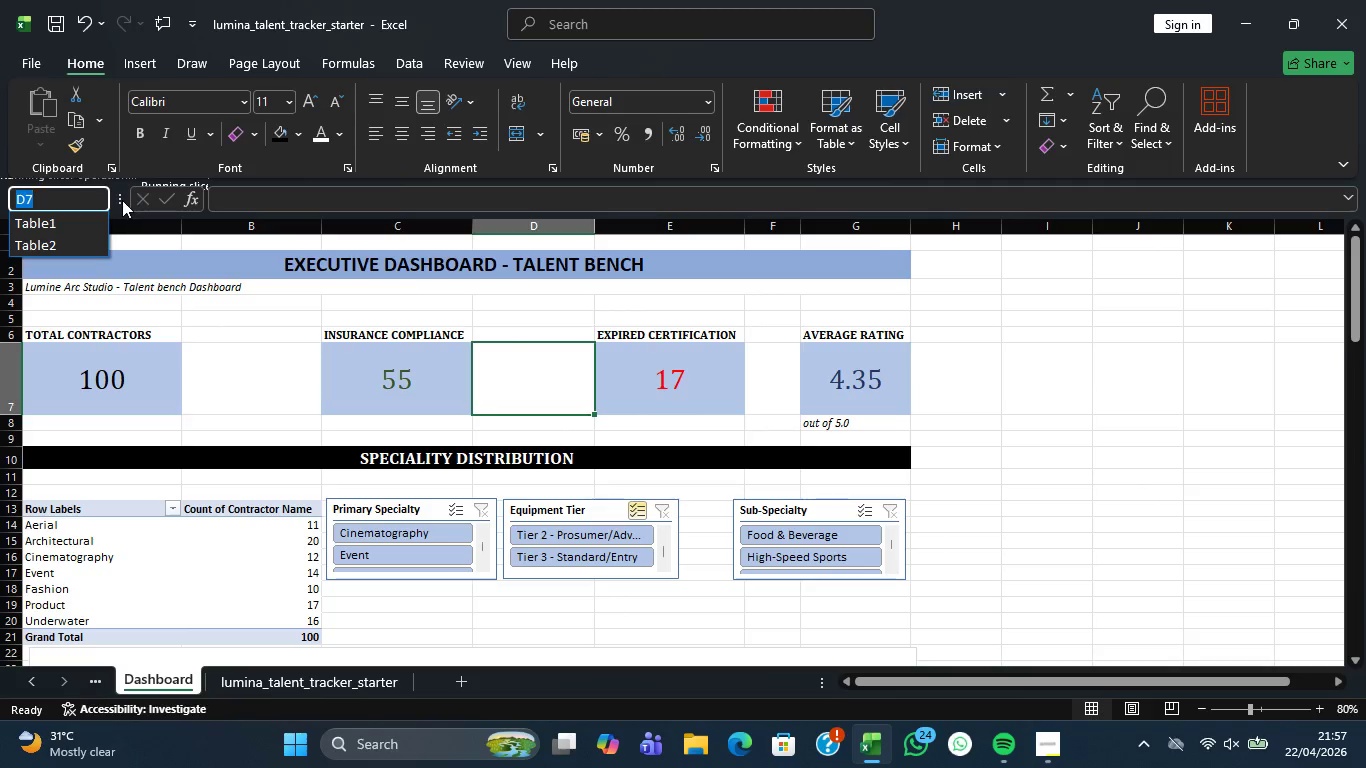 
left_click([122, 200])
 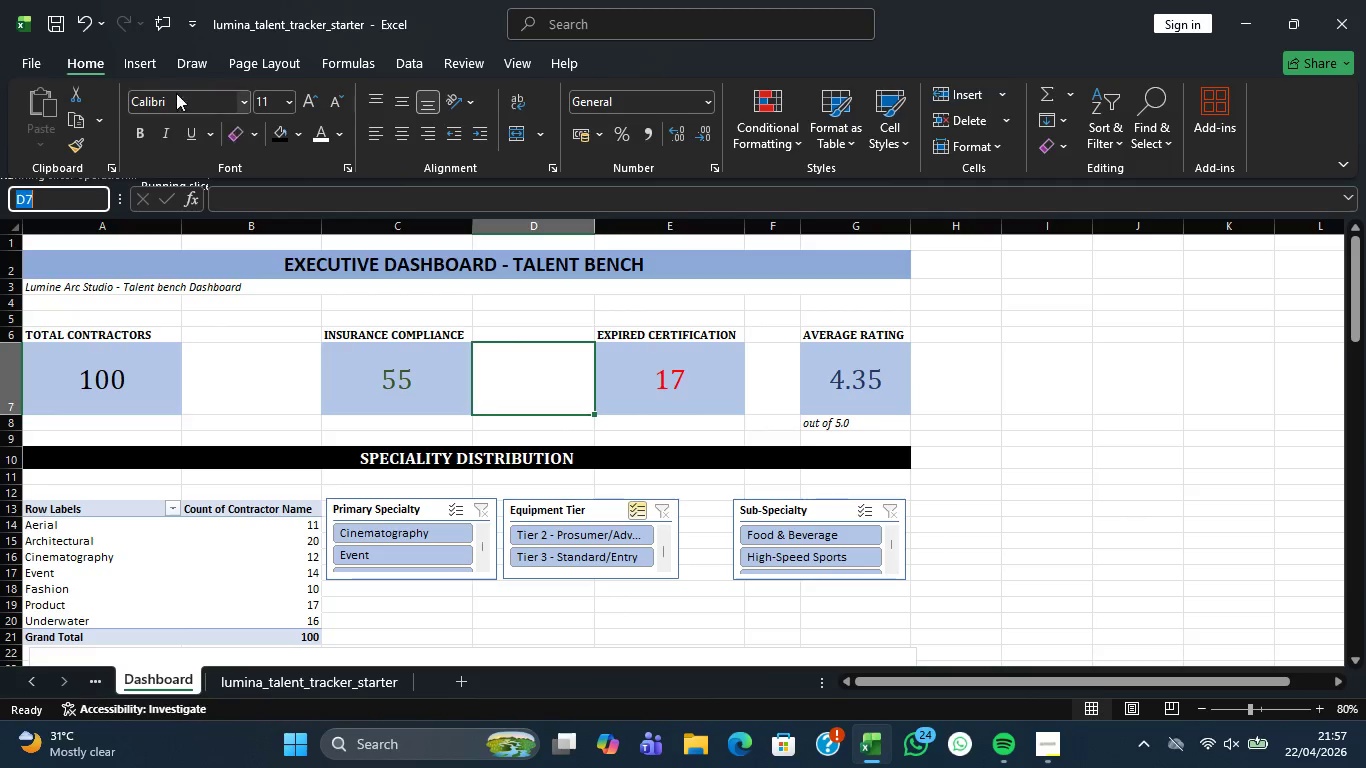 
left_click([123, 70])
 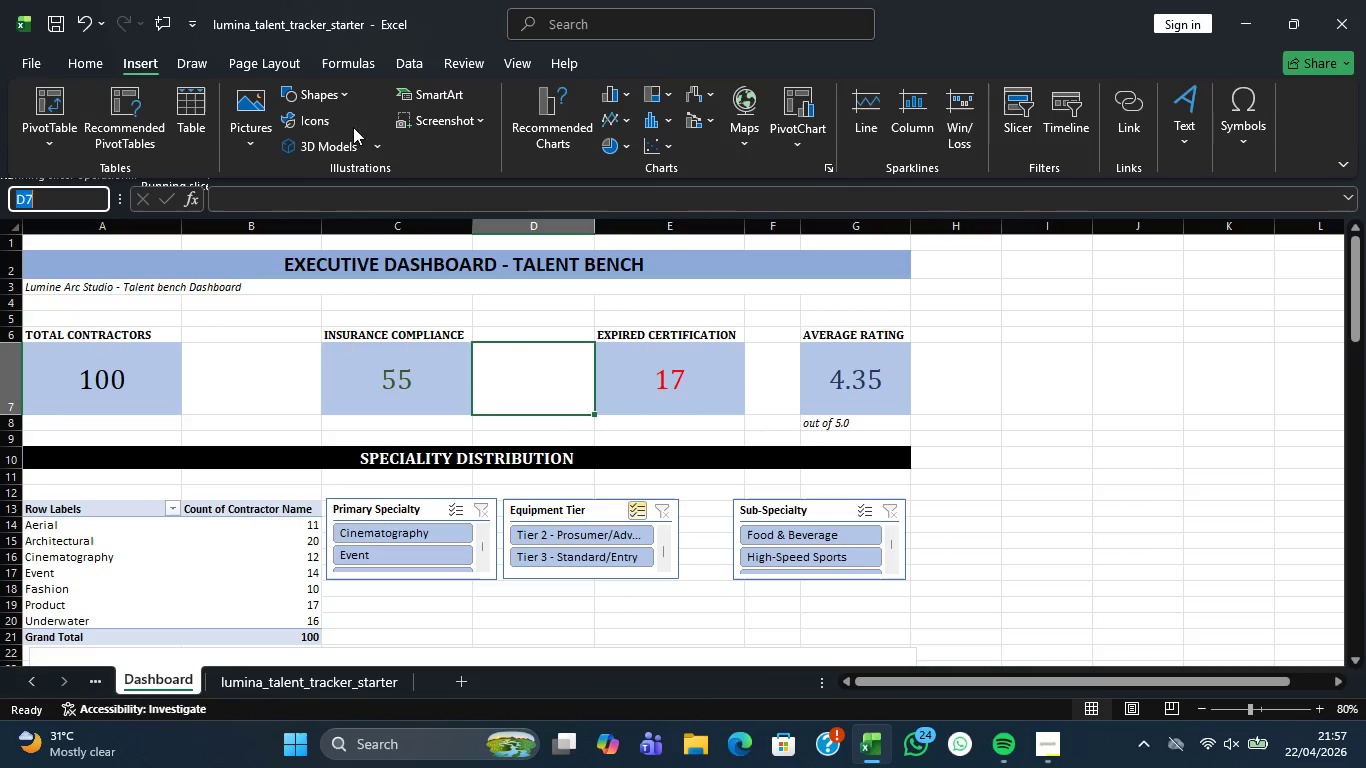 
wait(5.75)
 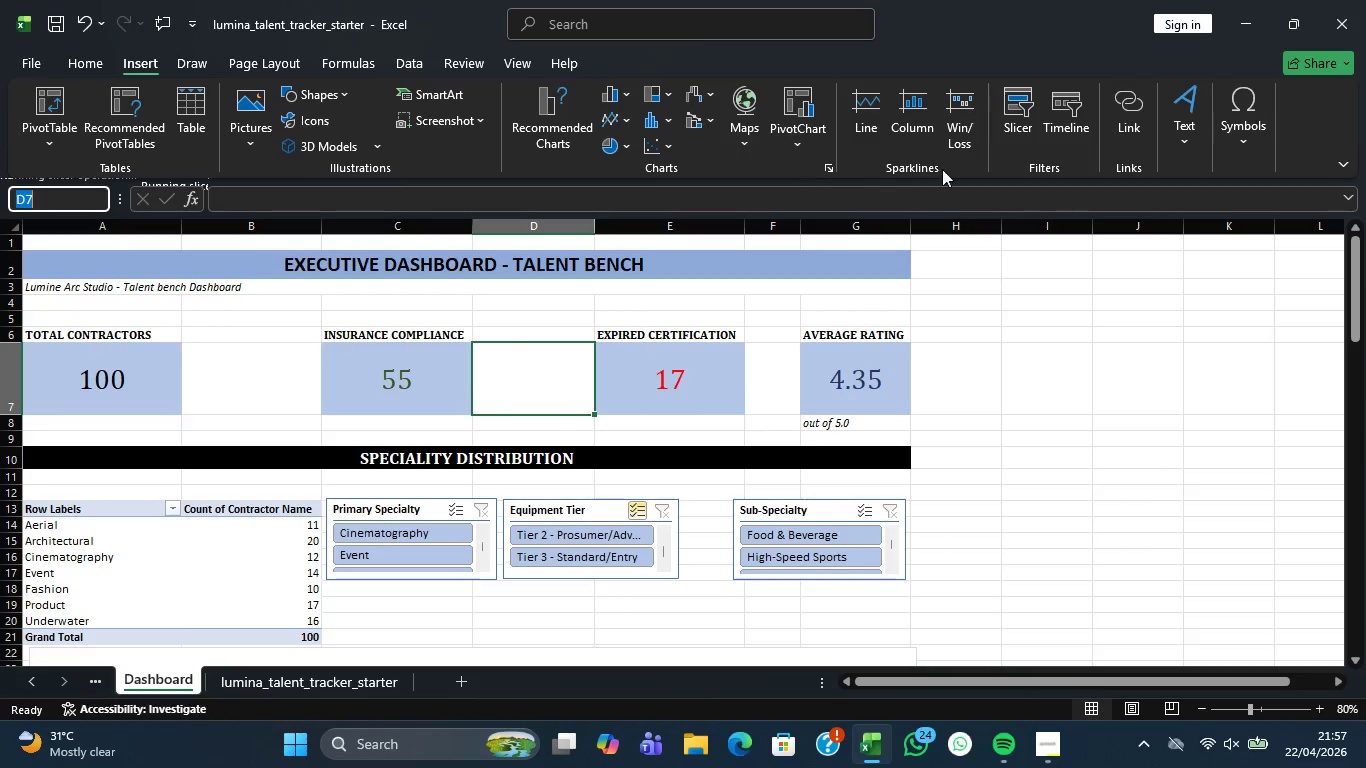 
left_click([519, 68])
 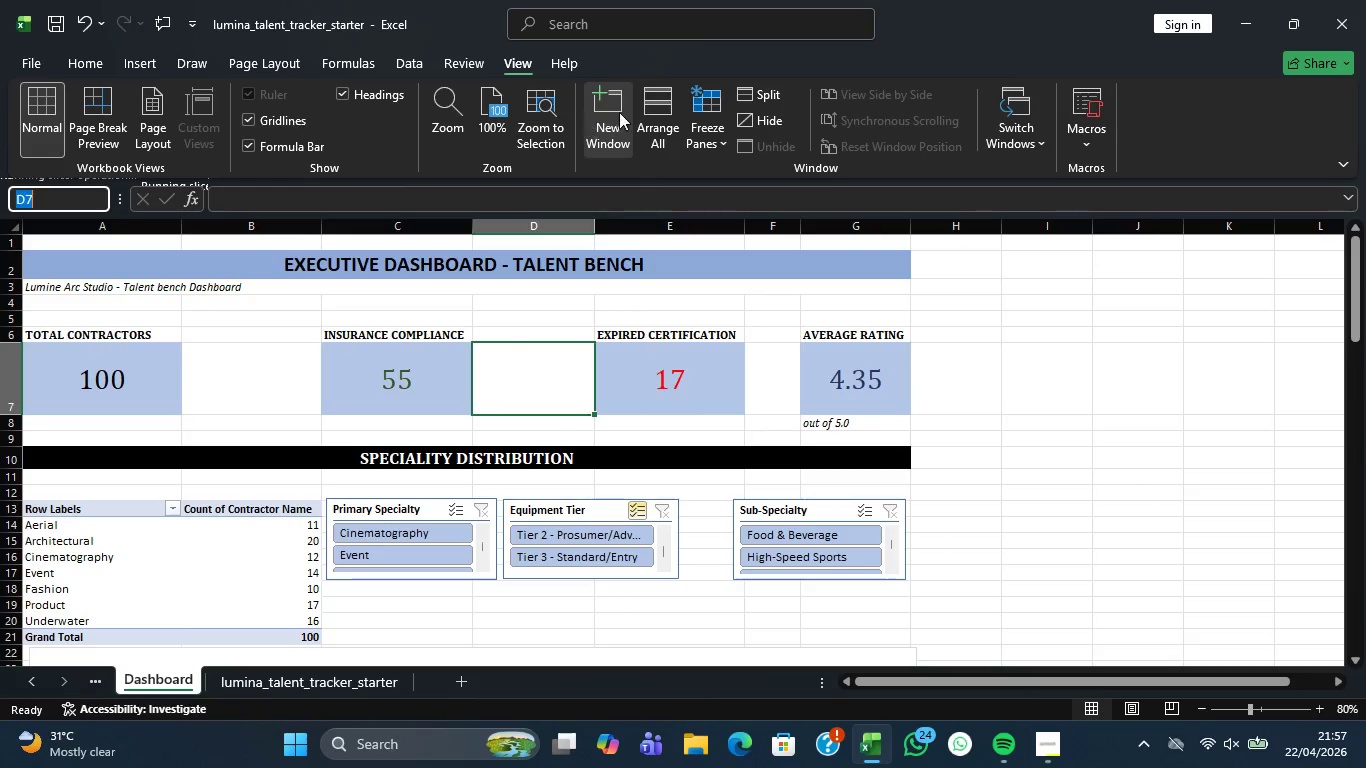 
wait(6.0)
 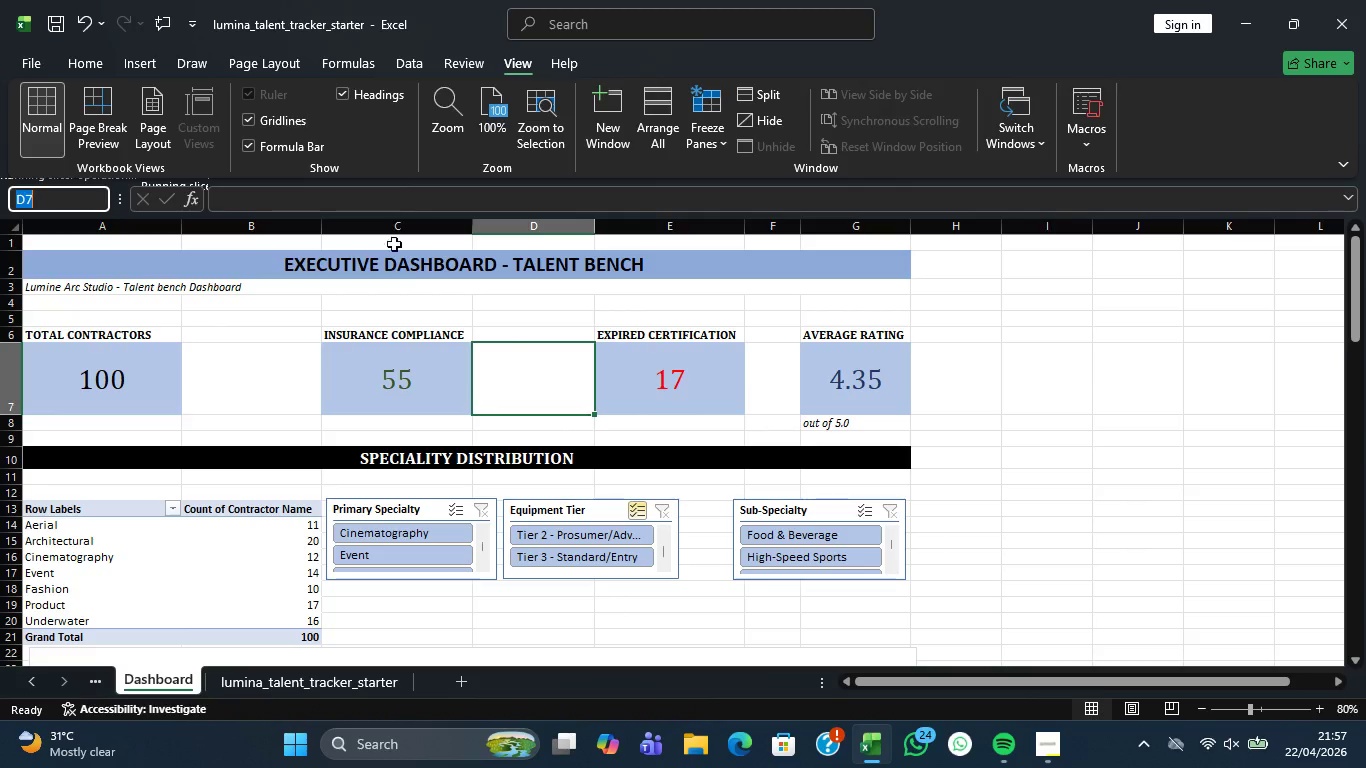 
left_click([593, 24])
 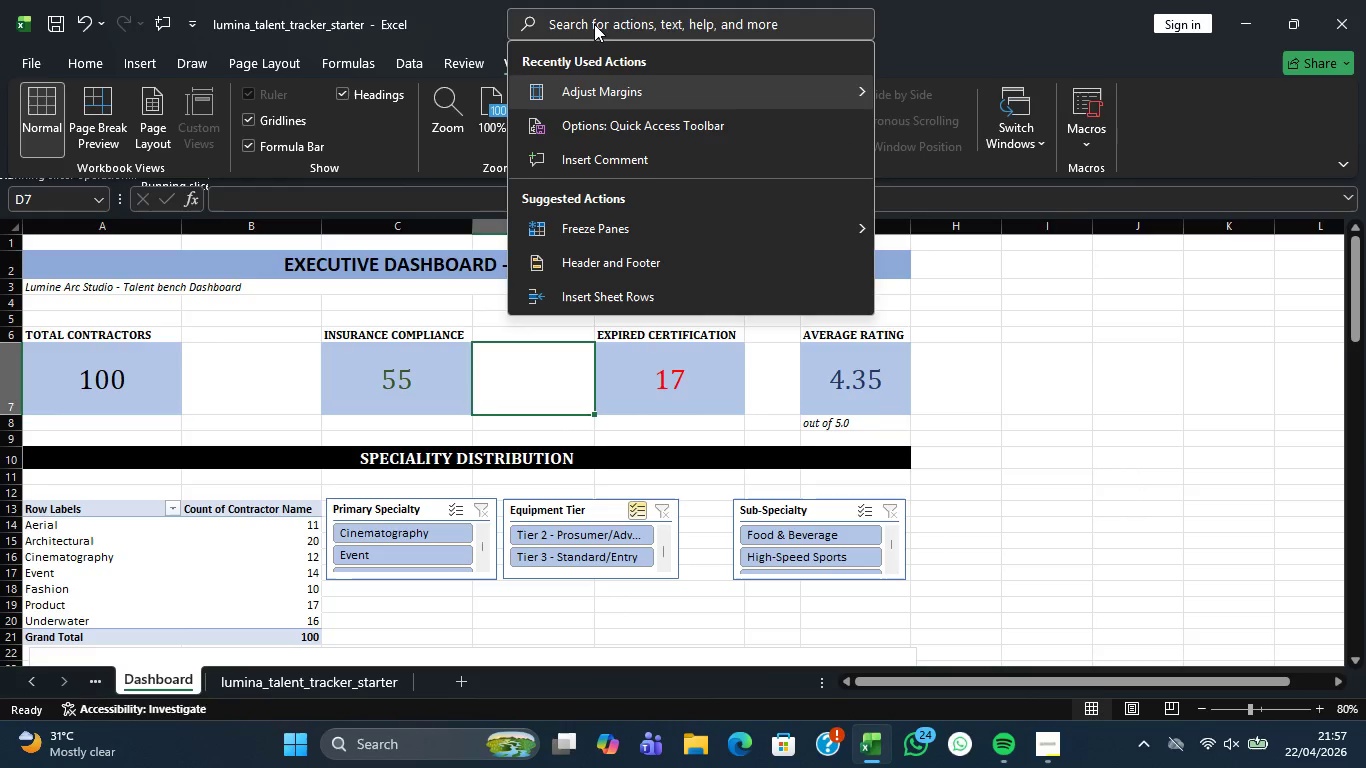 
type(ruler)
 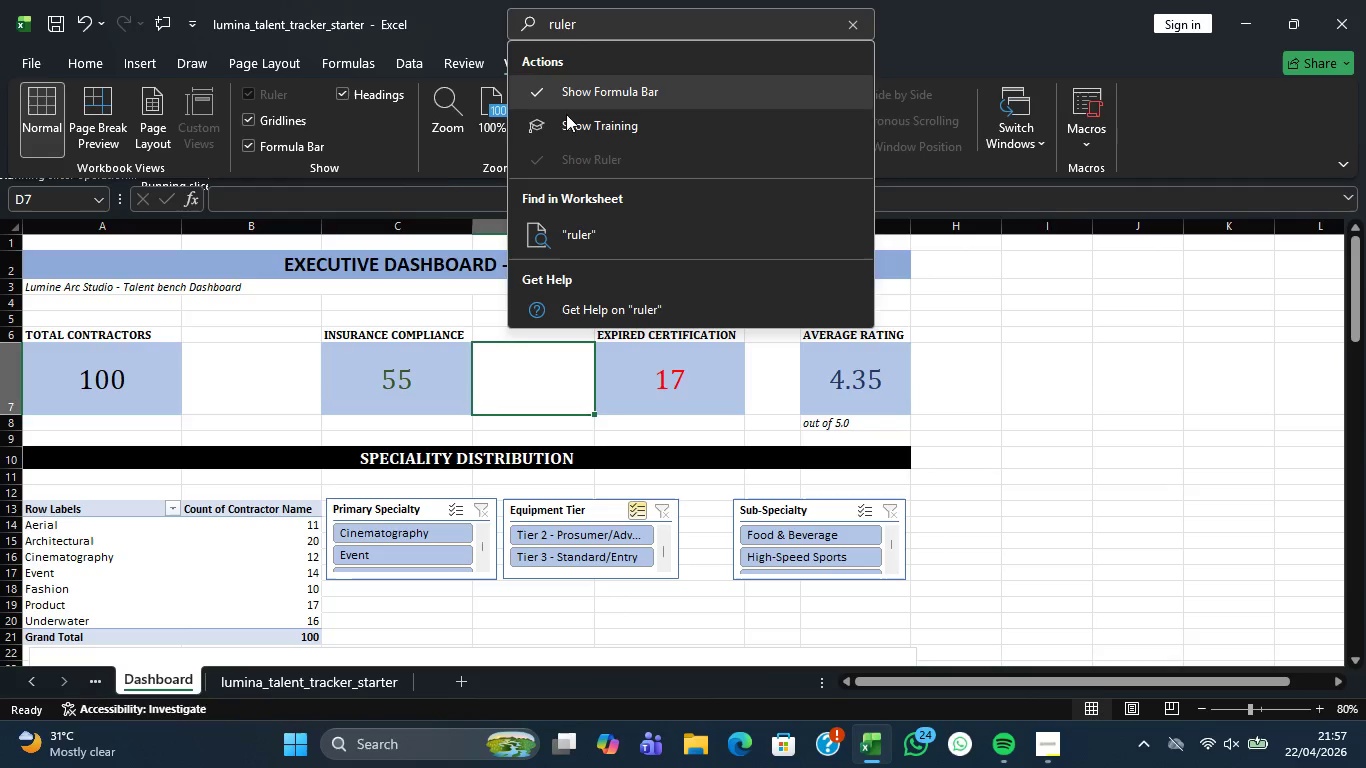 
left_click([385, 202])
 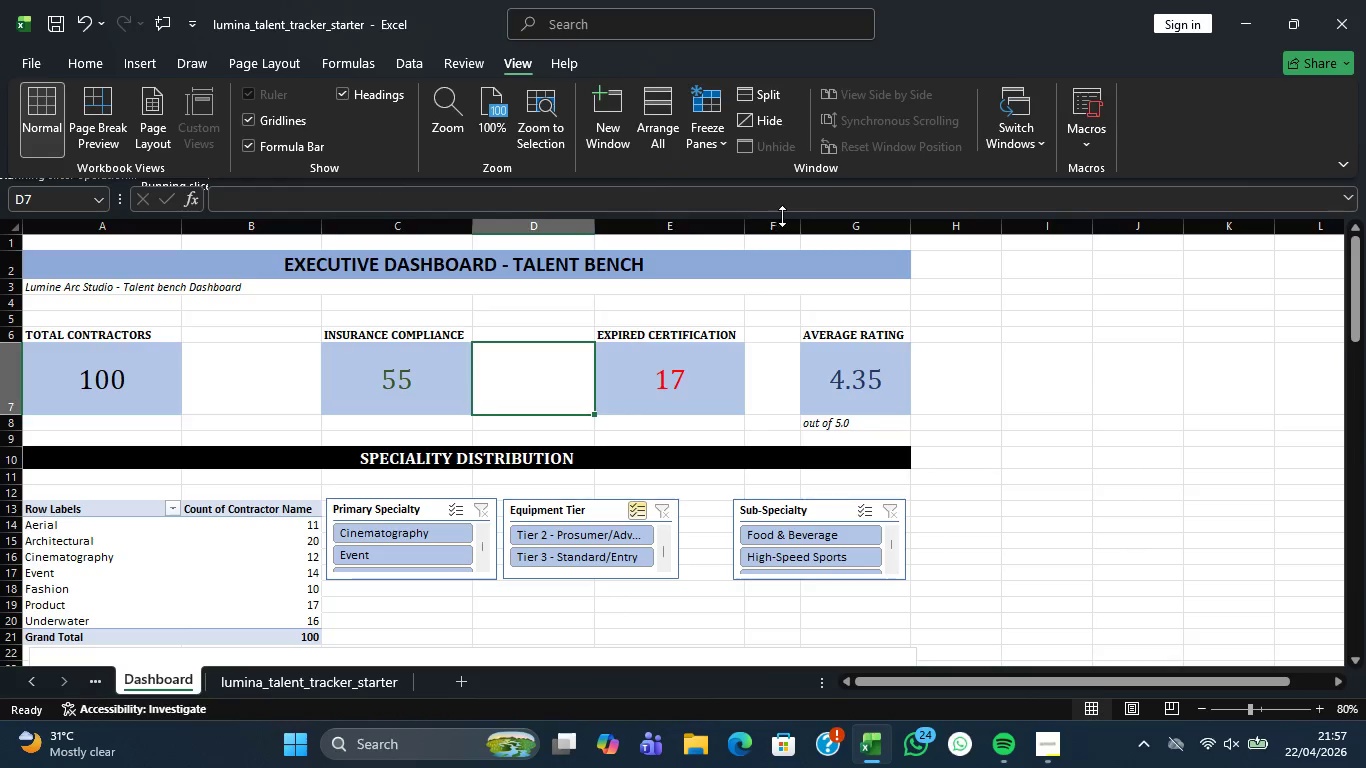 
left_click_drag(start_coordinate=[803, 226], to_coordinate=[838, 225])
 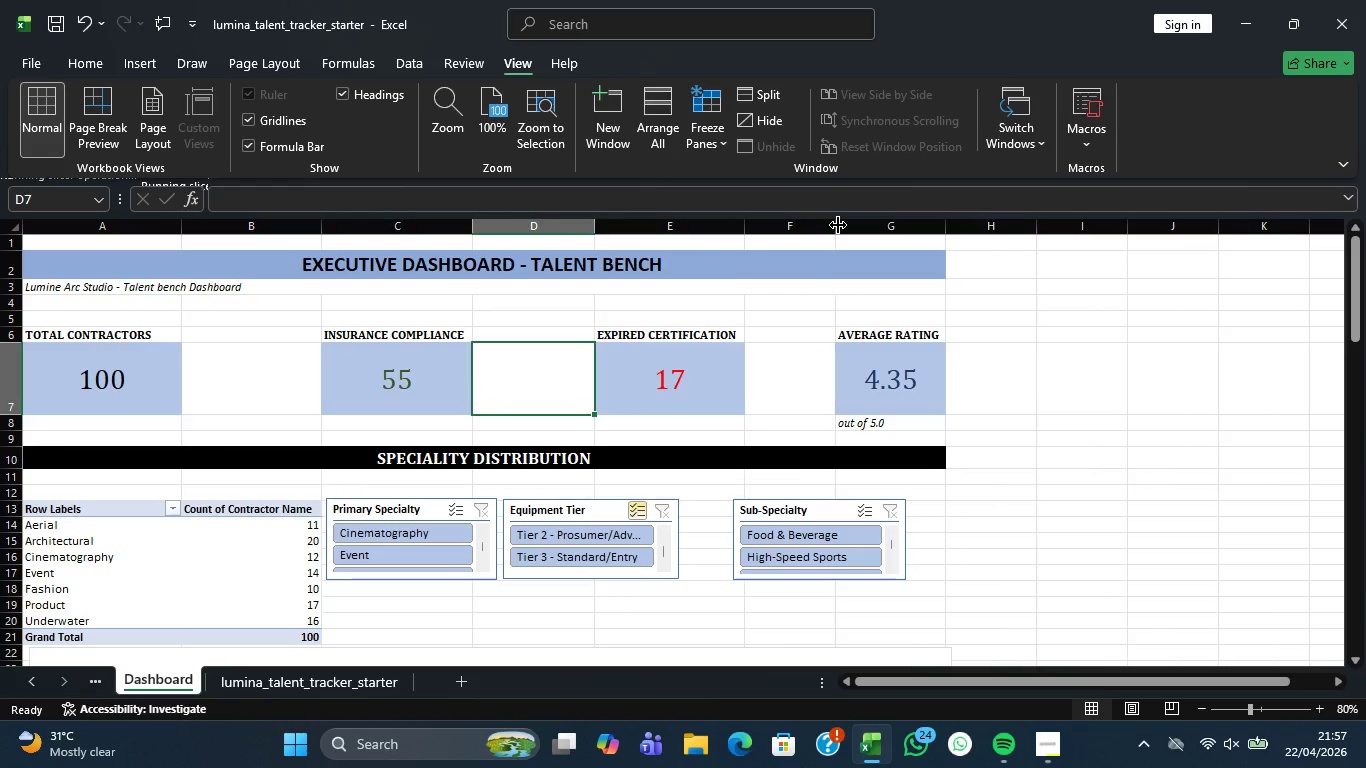 
left_click_drag(start_coordinate=[838, 225], to_coordinate=[845, 225])
 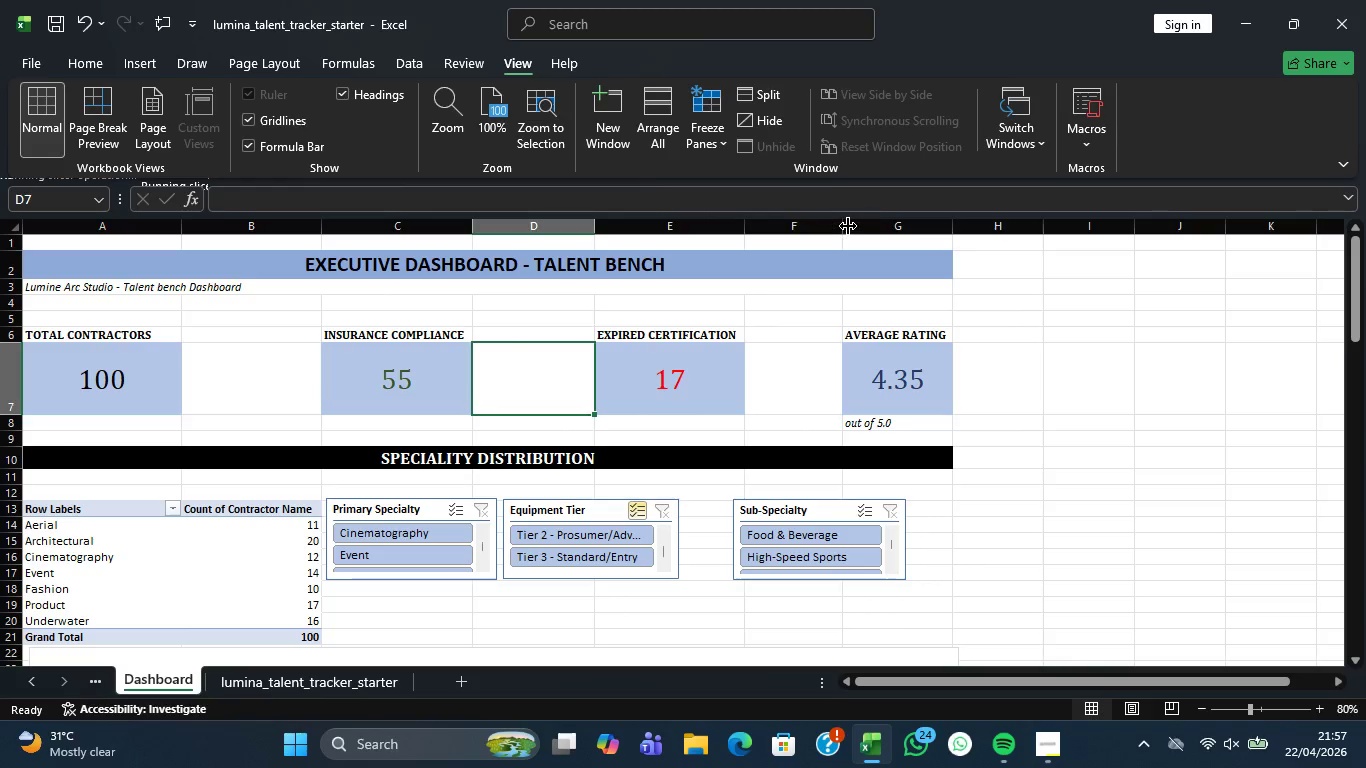 
left_click_drag(start_coordinate=[848, 226], to_coordinate=[864, 223])
 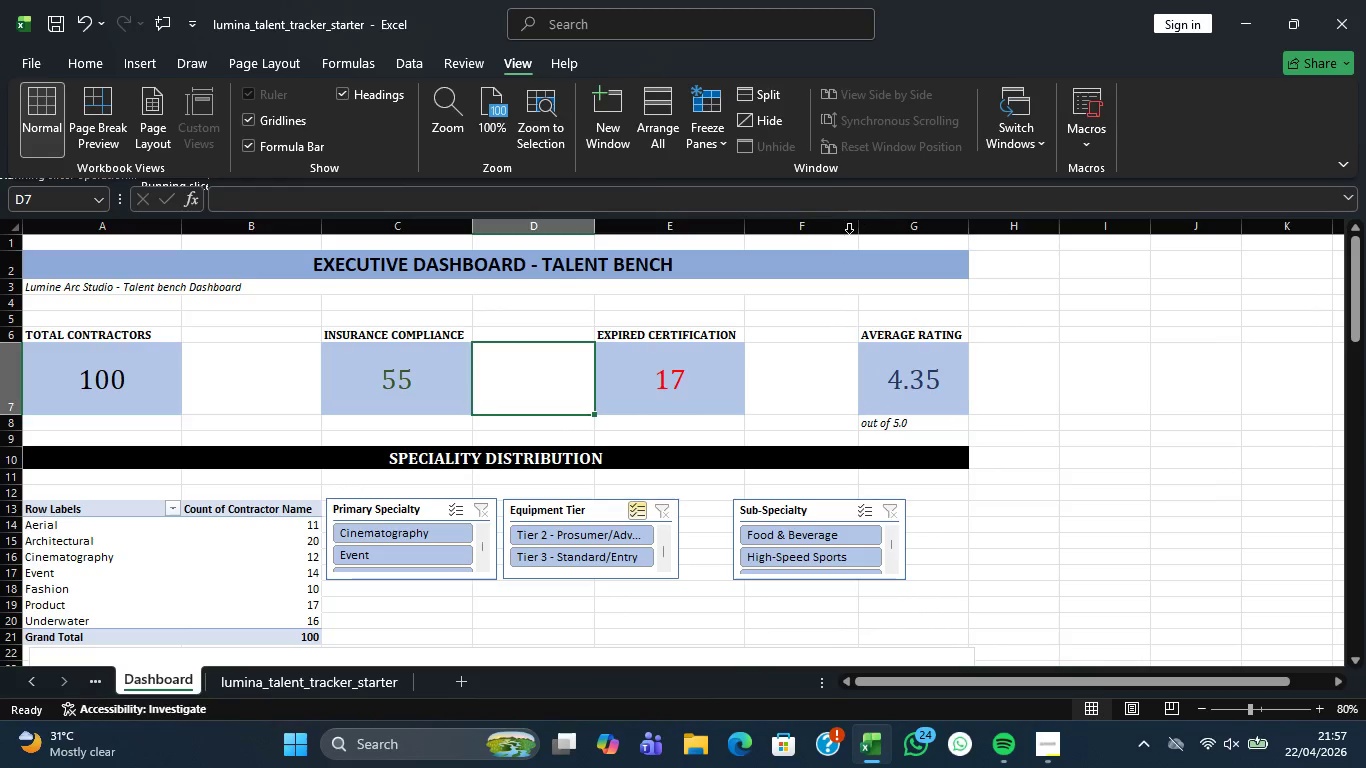 
left_click([825, 342])
 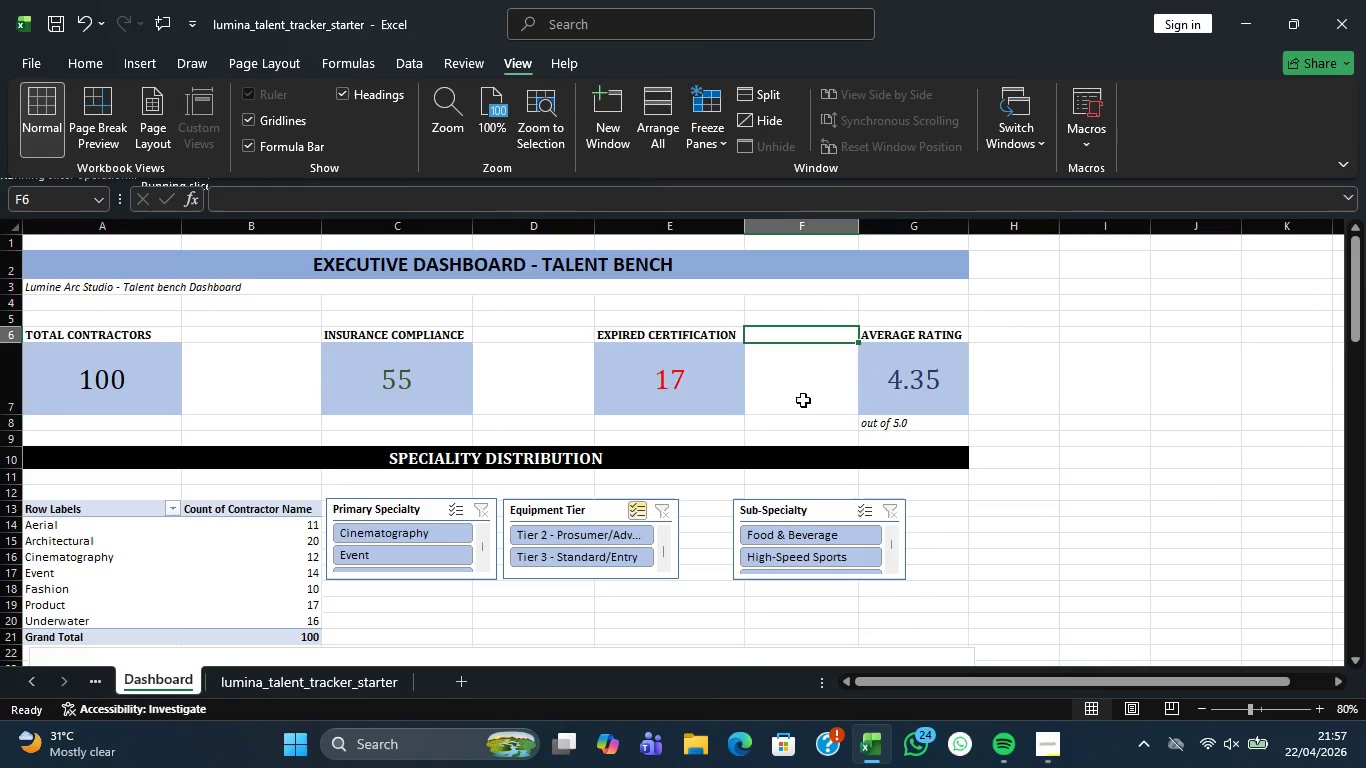 
left_click([803, 400])
 